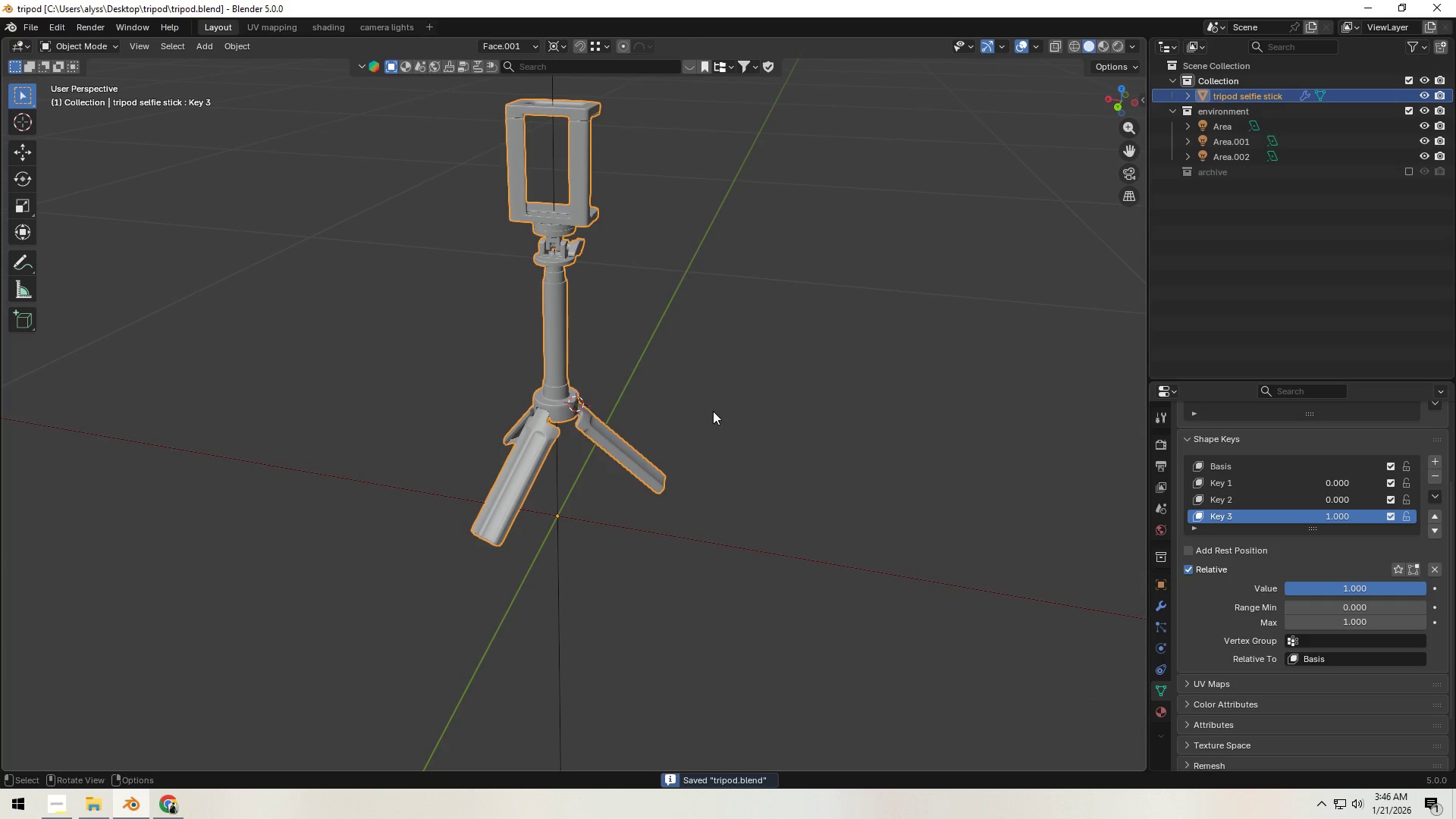 
left_click([714, 411])
 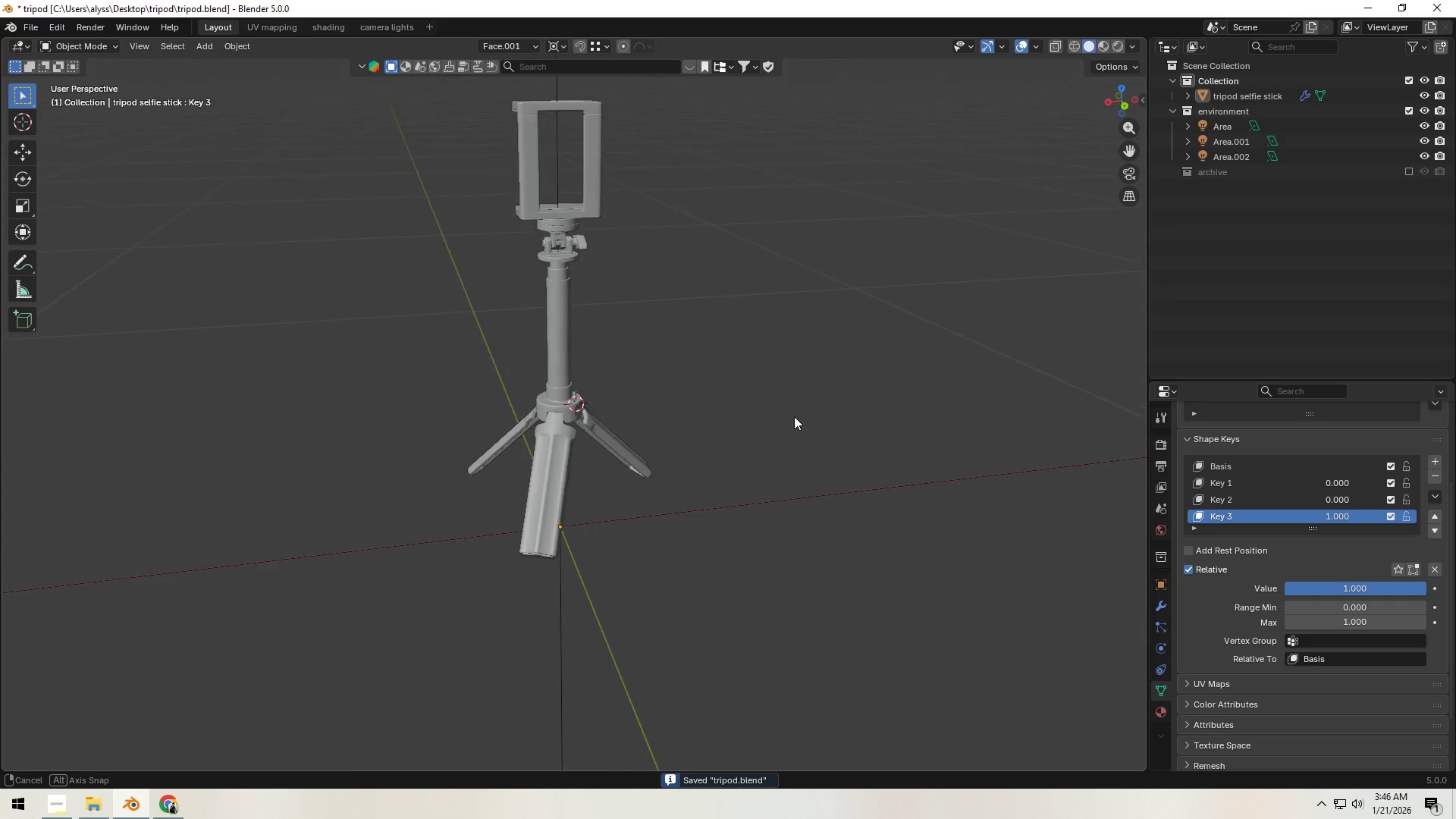 
key(Tab)
 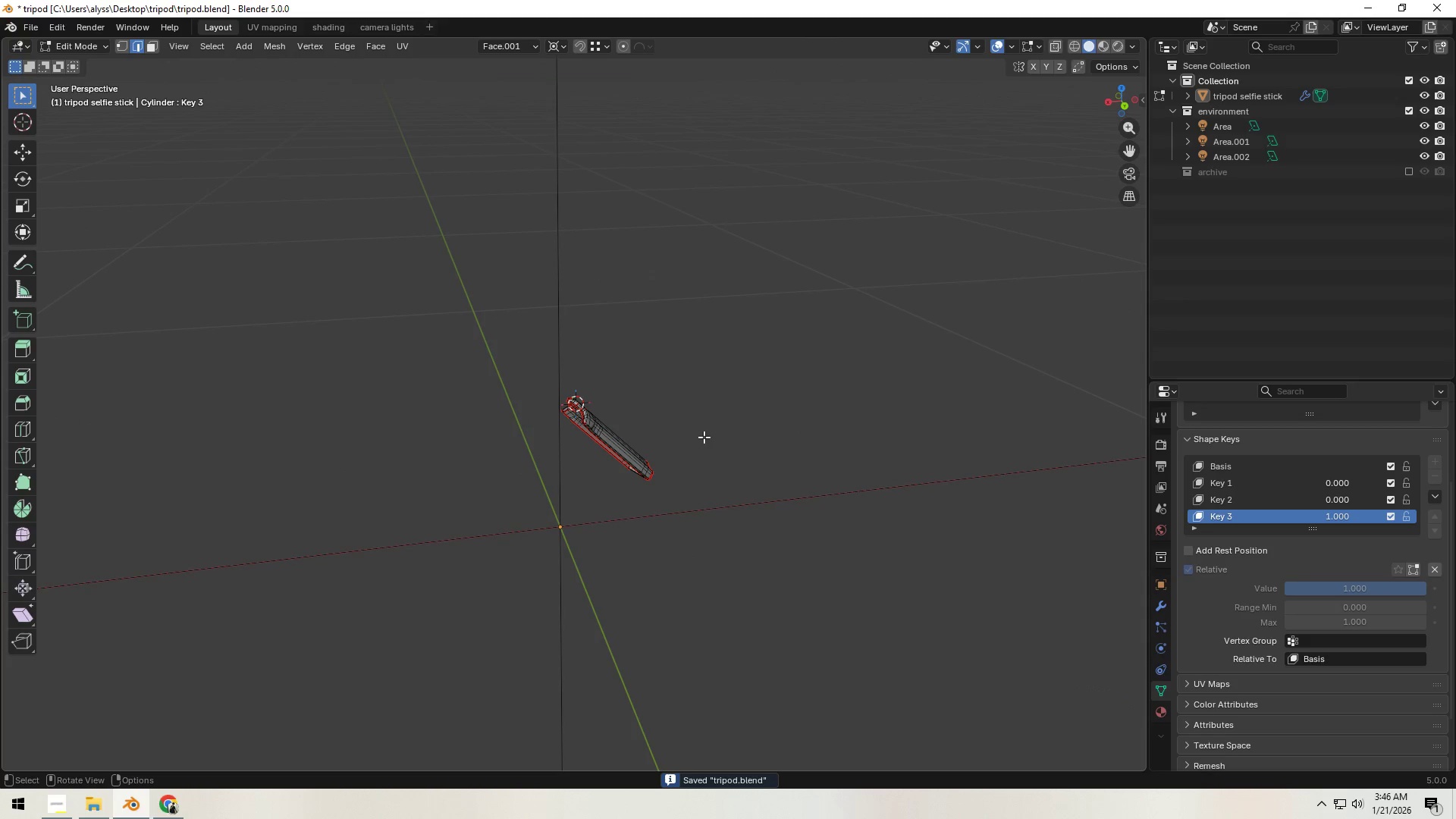 
key(Alt+H)
 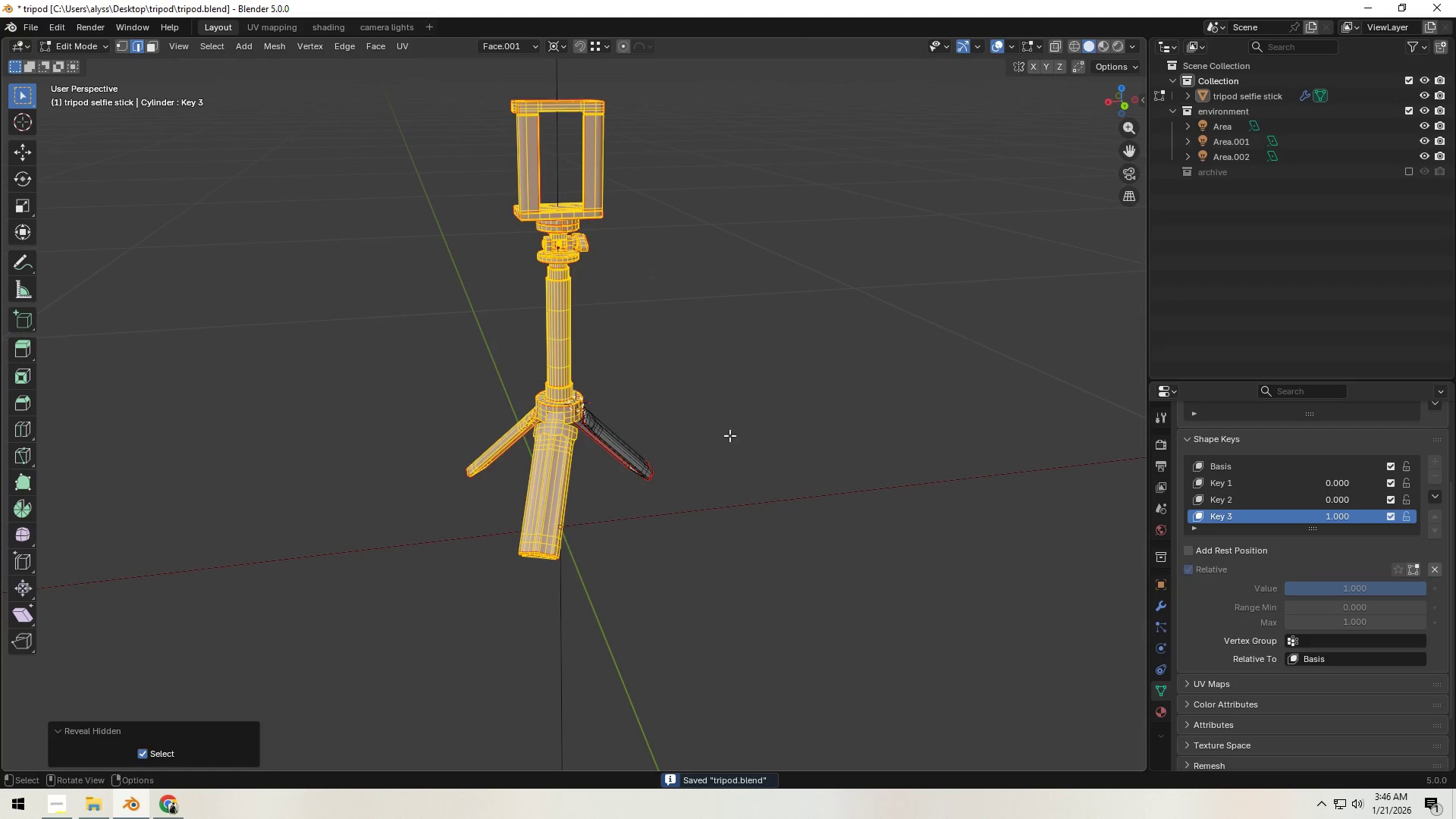 
left_click([738, 432])
 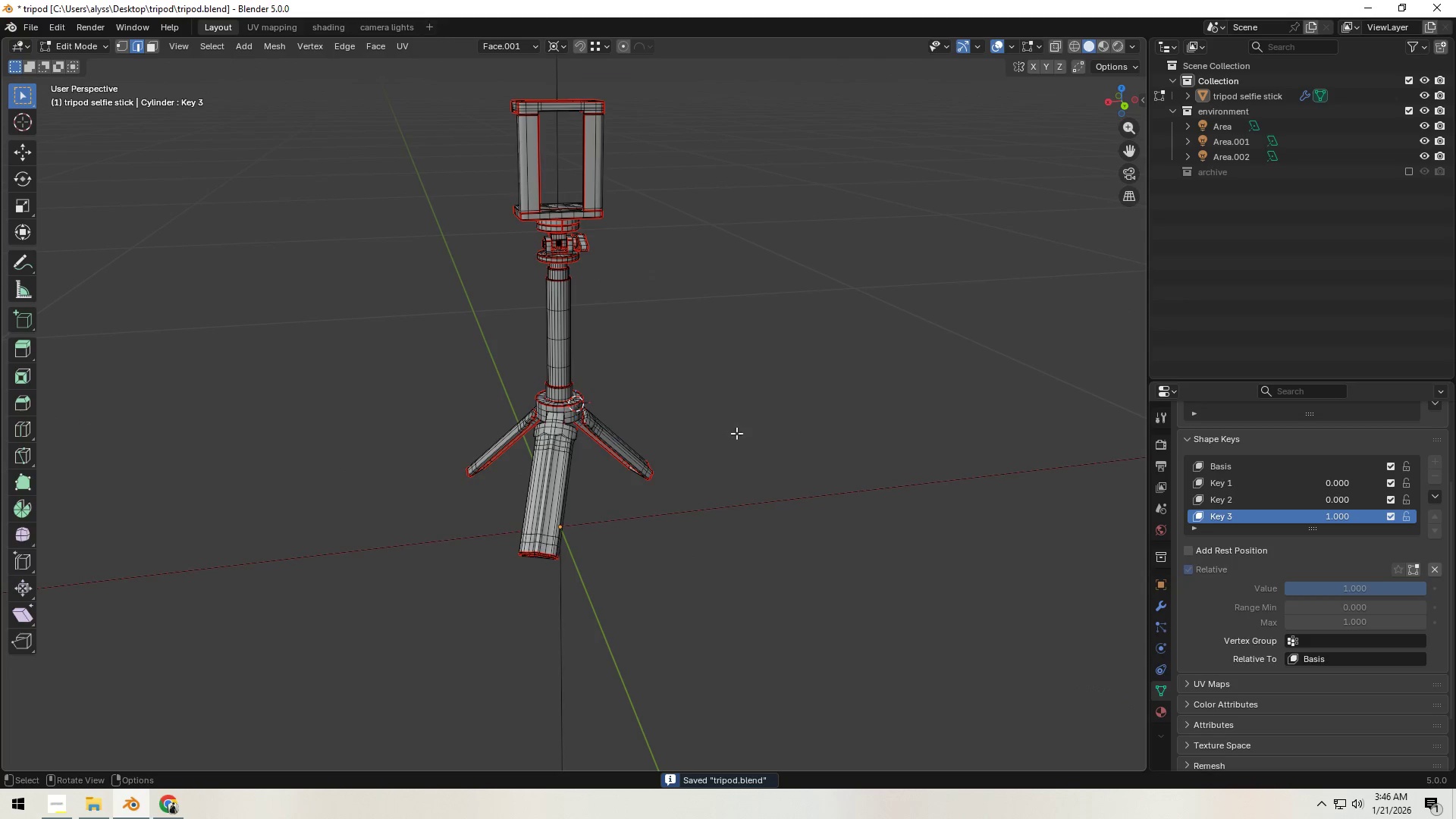 
key(Tab)
 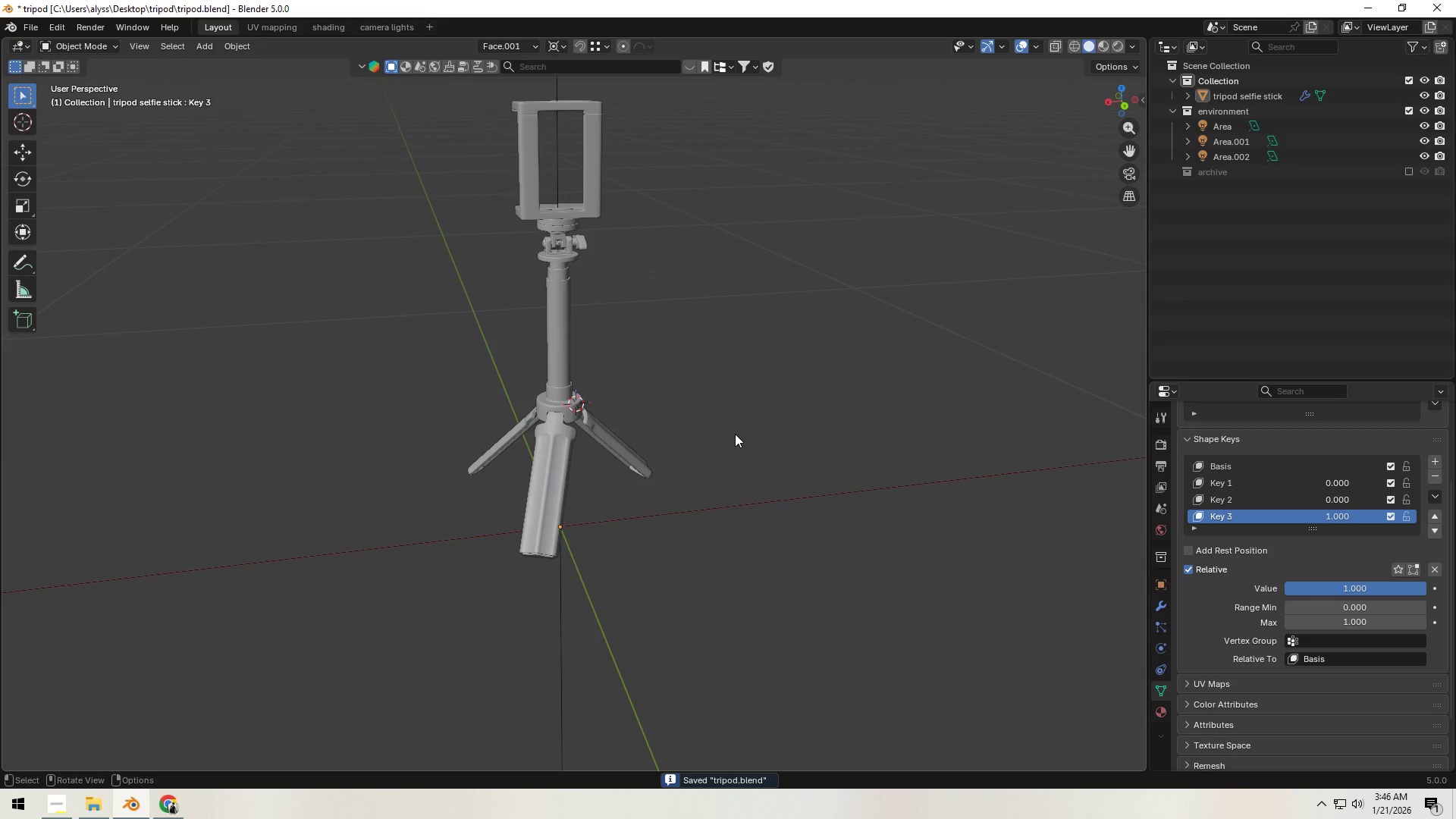 
key(Control+S)
 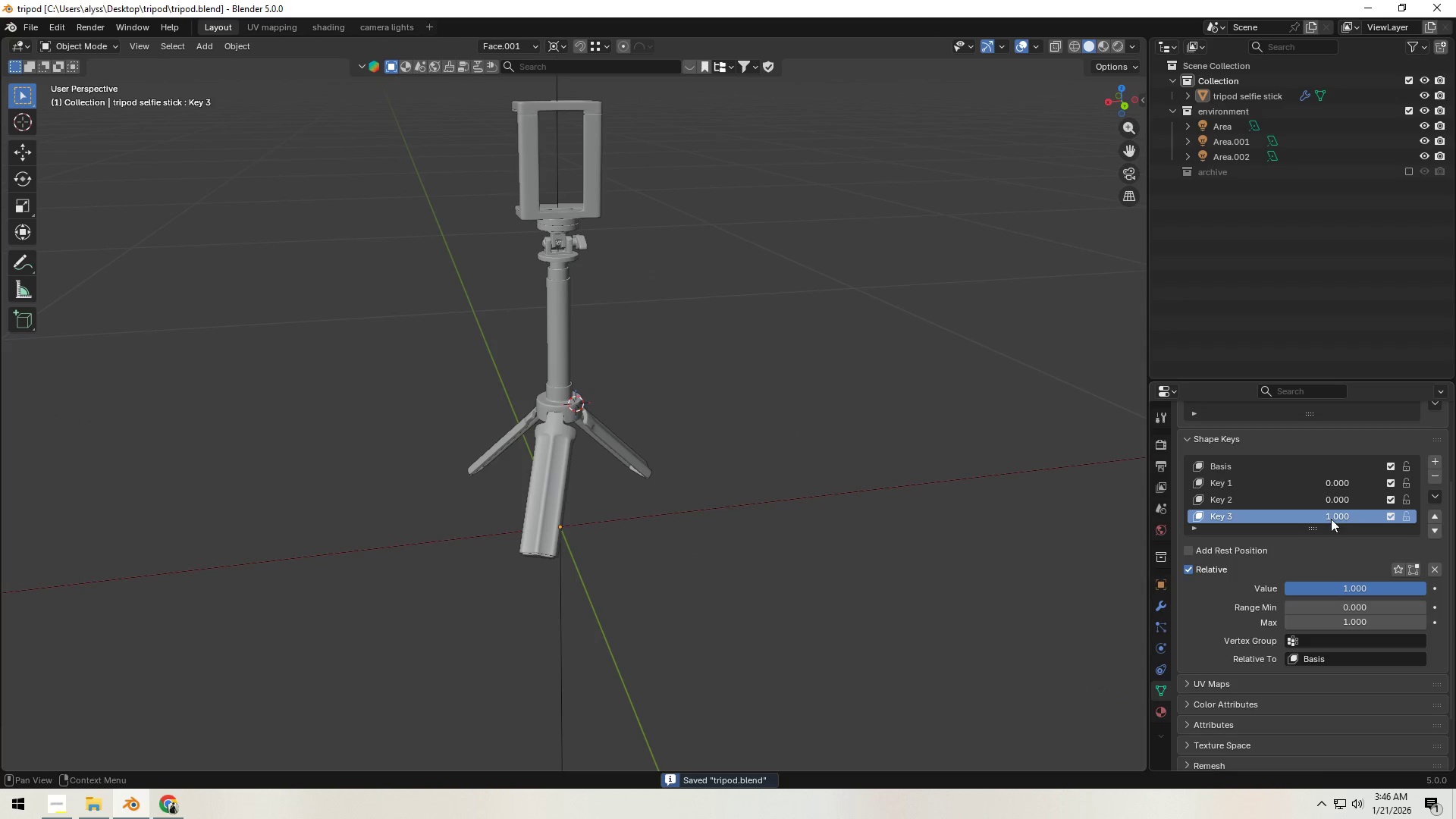 
left_click_drag(start_coordinate=[1343, 515], to_coordinate=[1190, 541])
 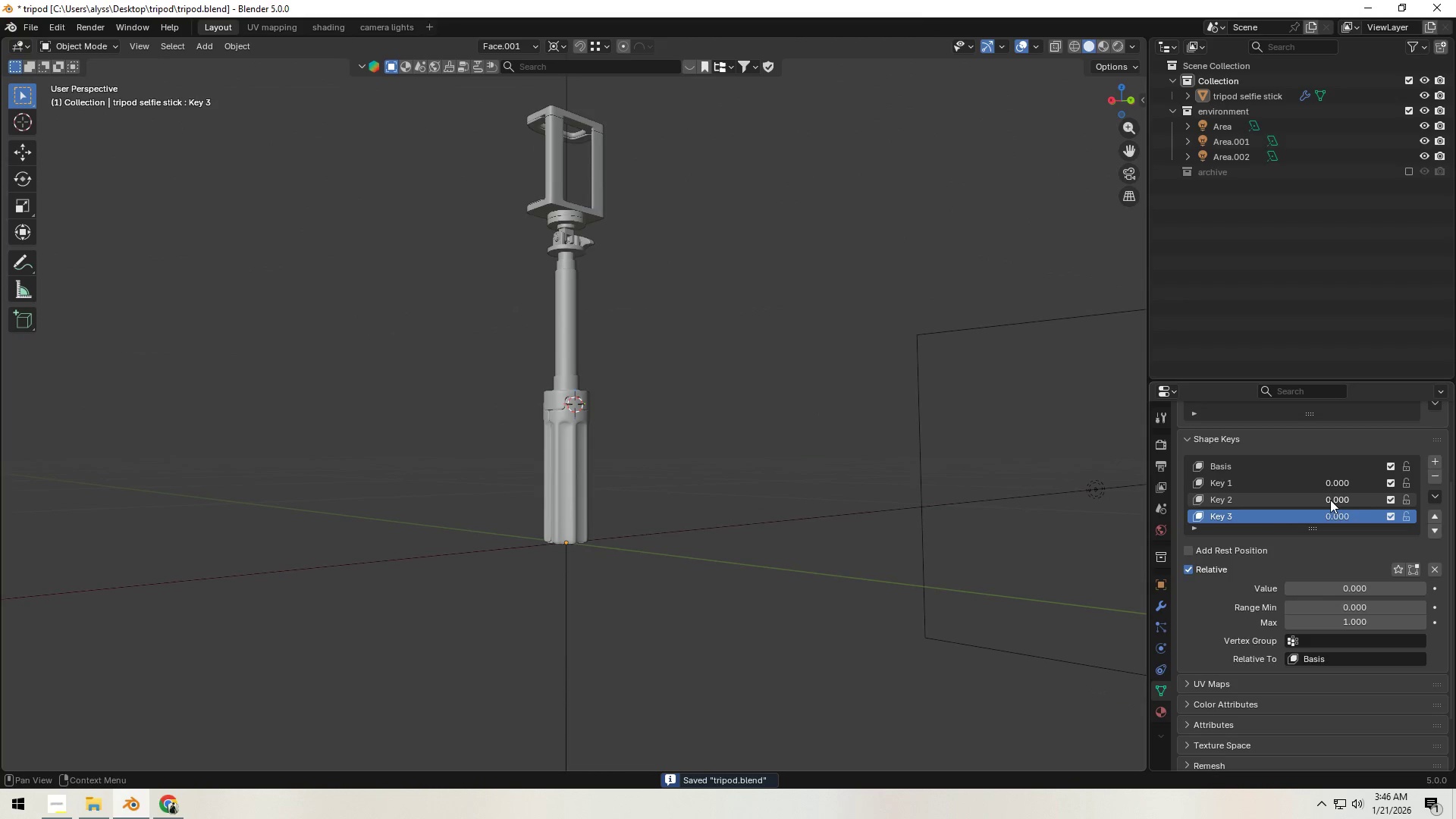 
left_click_drag(start_coordinate=[1332, 513], to_coordinate=[337, 512])
 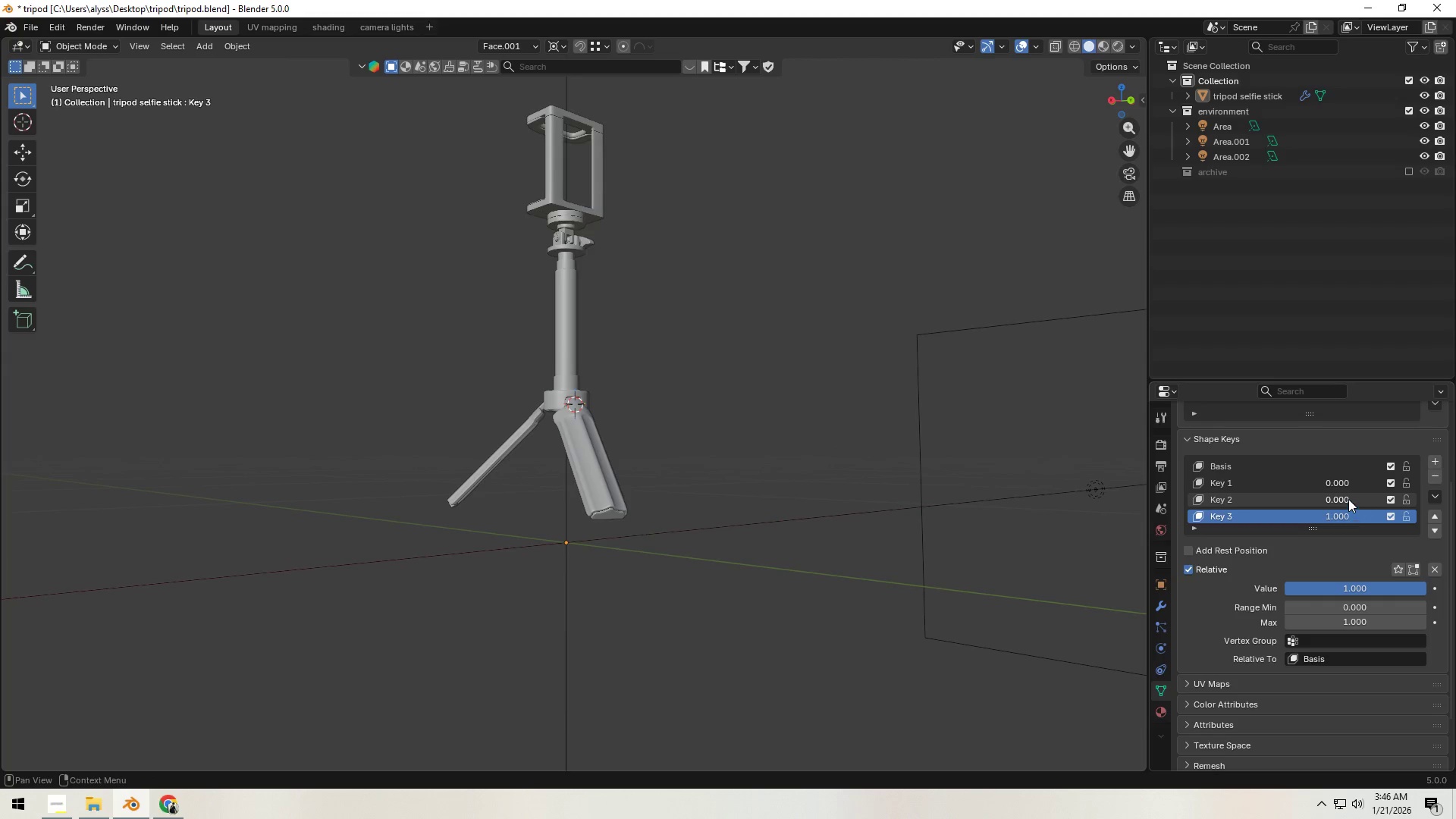 
left_click_drag(start_coordinate=[1347, 498], to_coordinate=[1383, 499])
 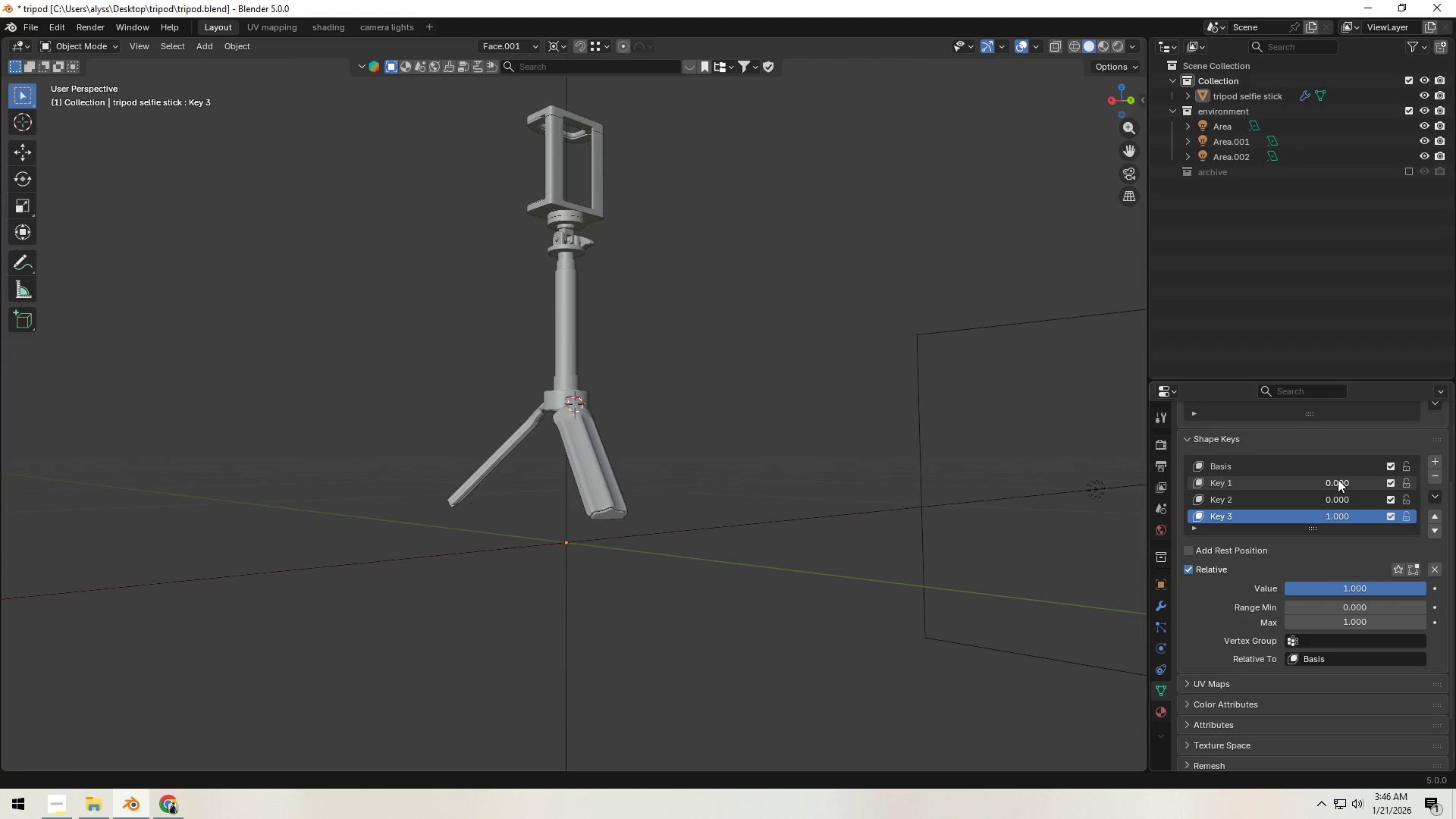 
left_click_drag(start_coordinate=[1338, 479], to_coordinate=[428, 482])
 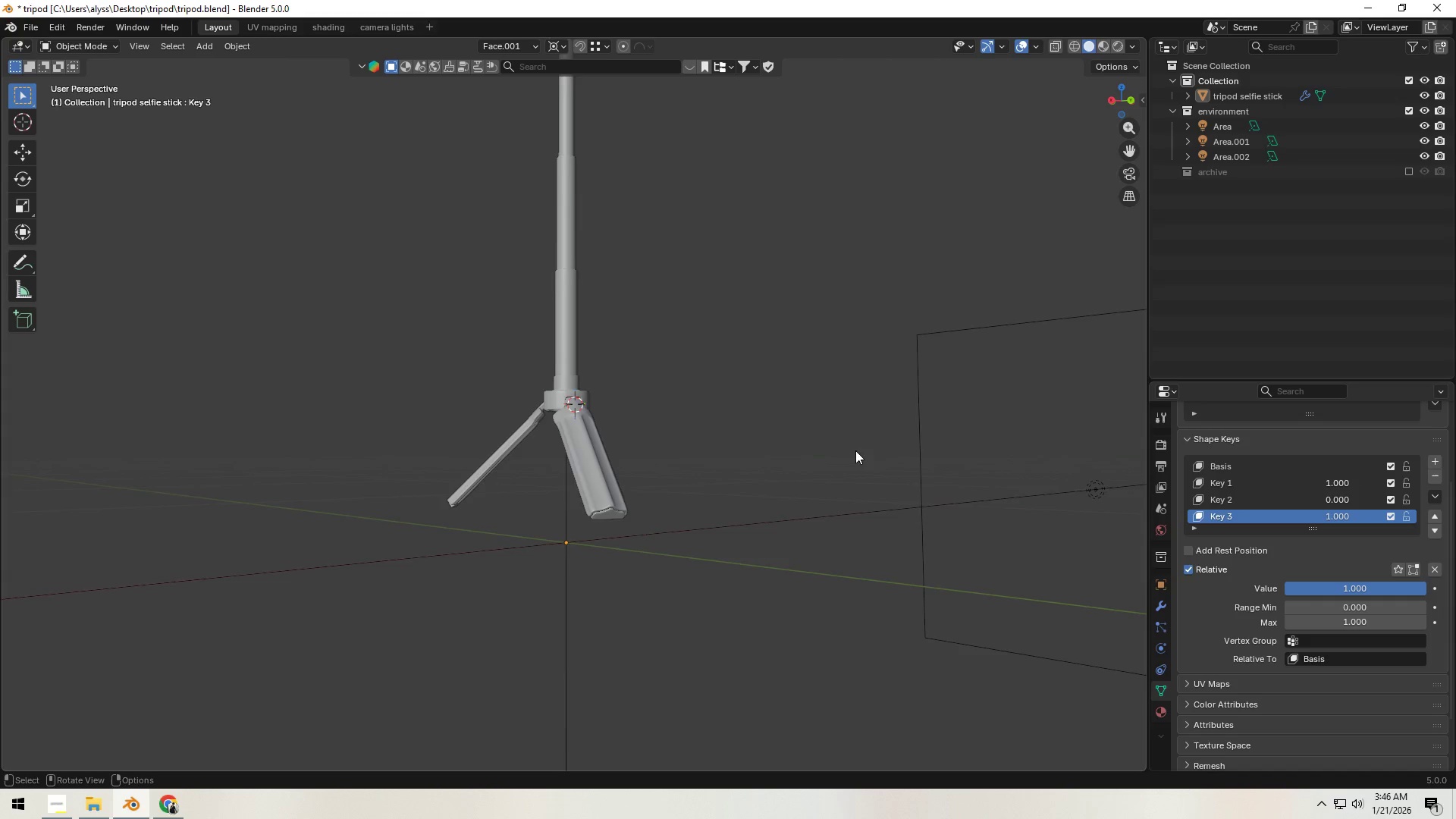 
scroll: coordinate [832, 435], scroll_direction: down, amount: 5.0
 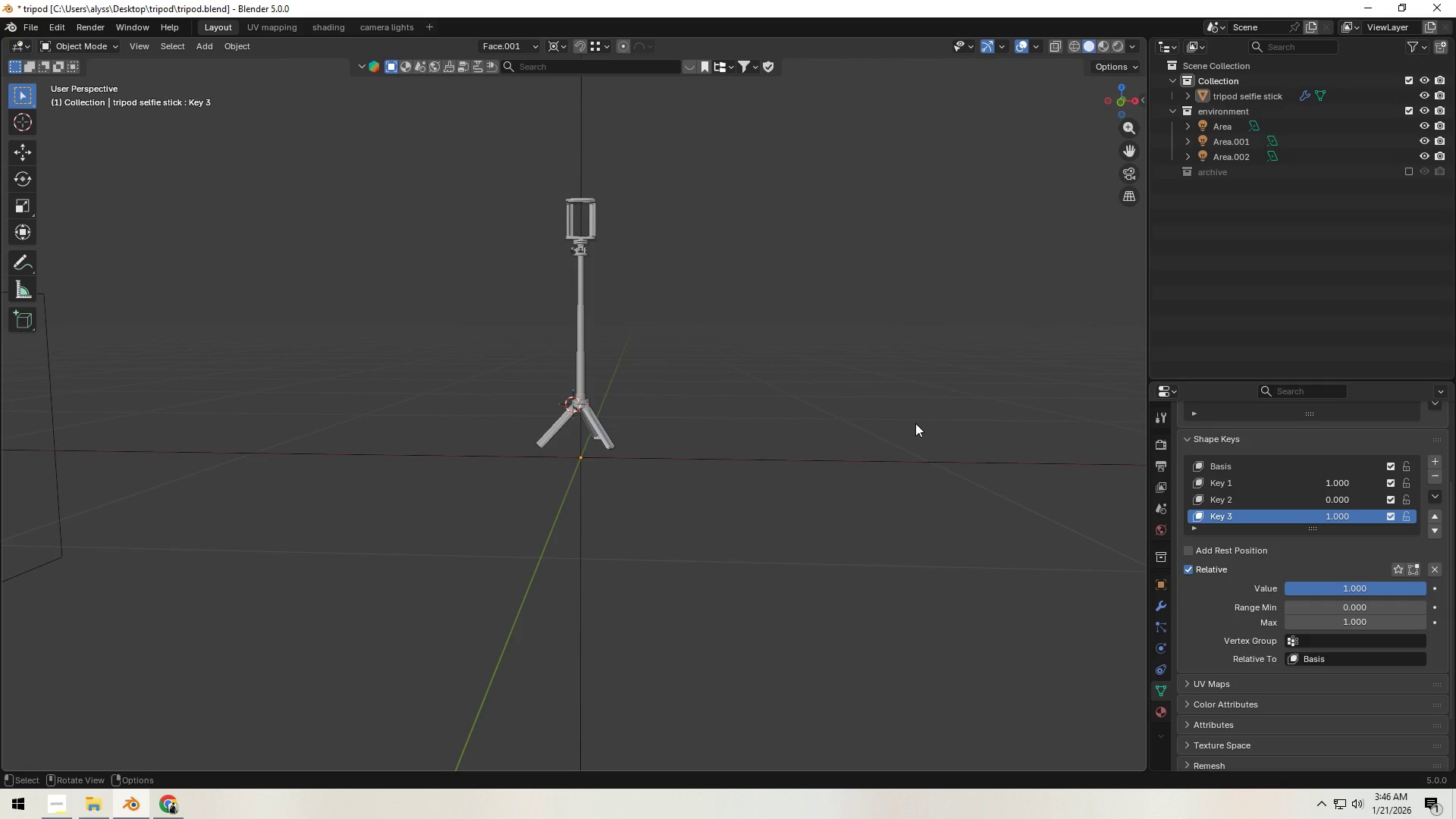 
left_click_drag(start_coordinate=[1329, 482], to_coordinate=[1157, 503])
 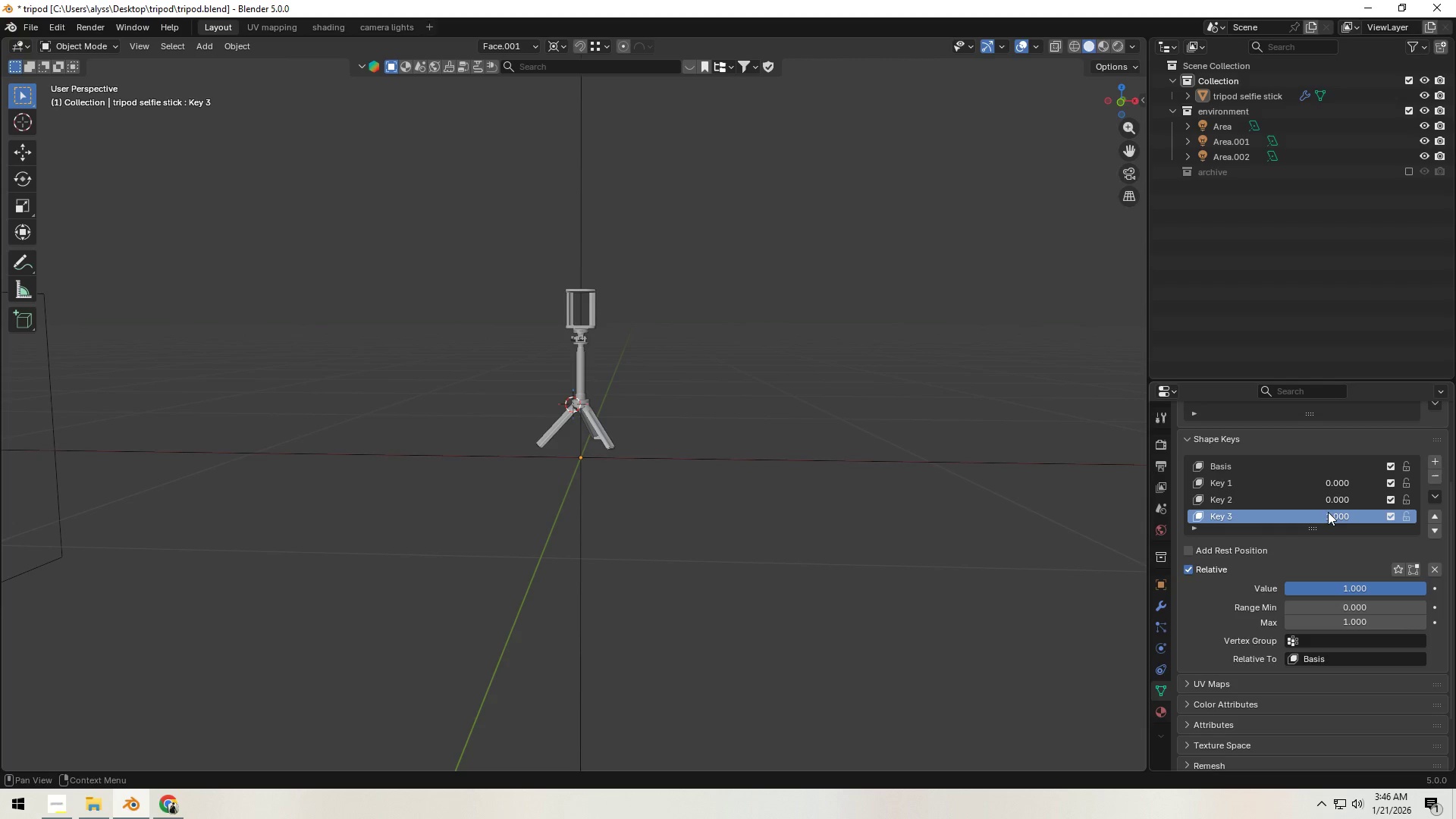 
left_click_drag(start_coordinate=[1330, 512], to_coordinate=[1108, 524])
 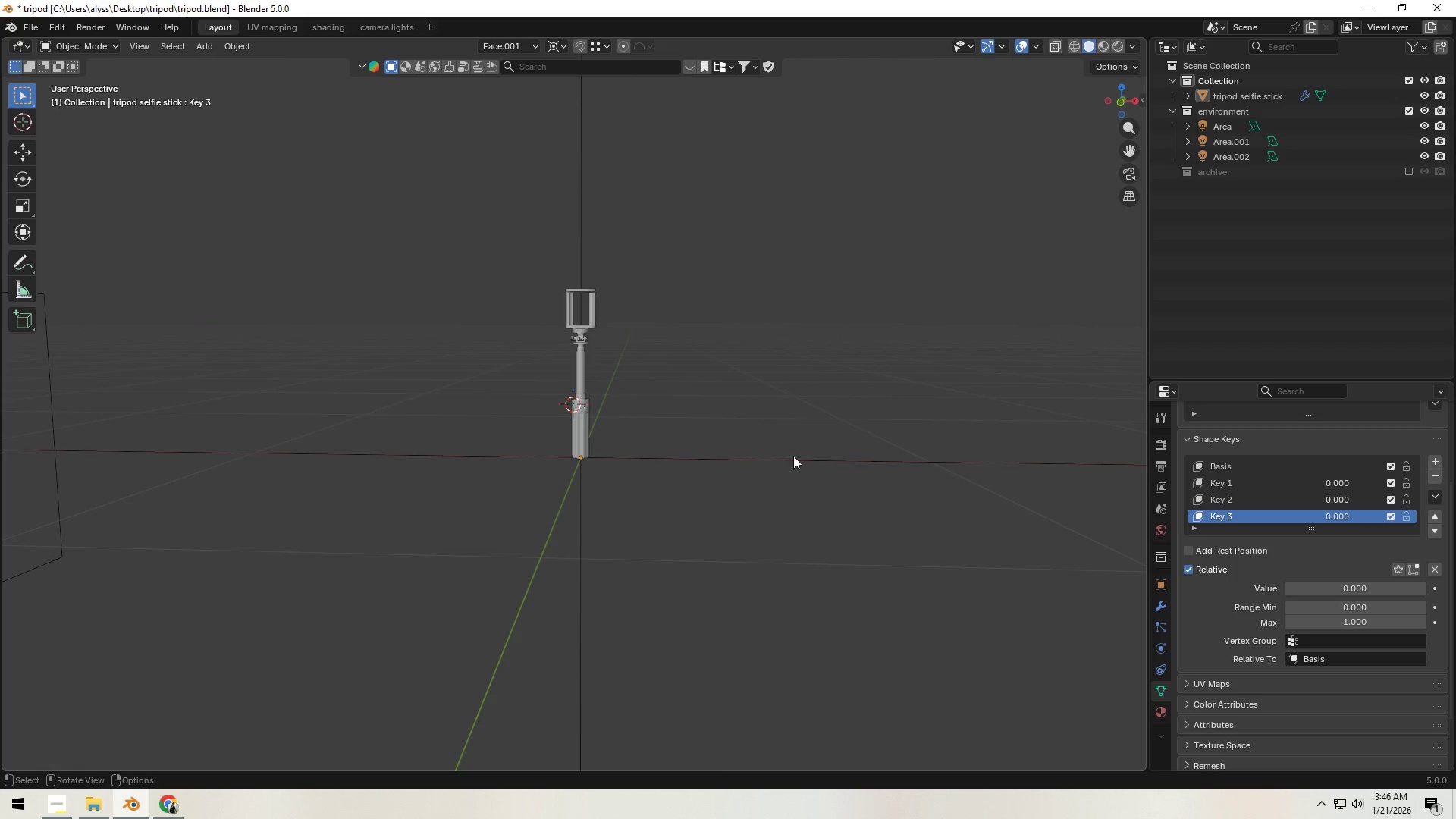 
left_click([770, 448])
 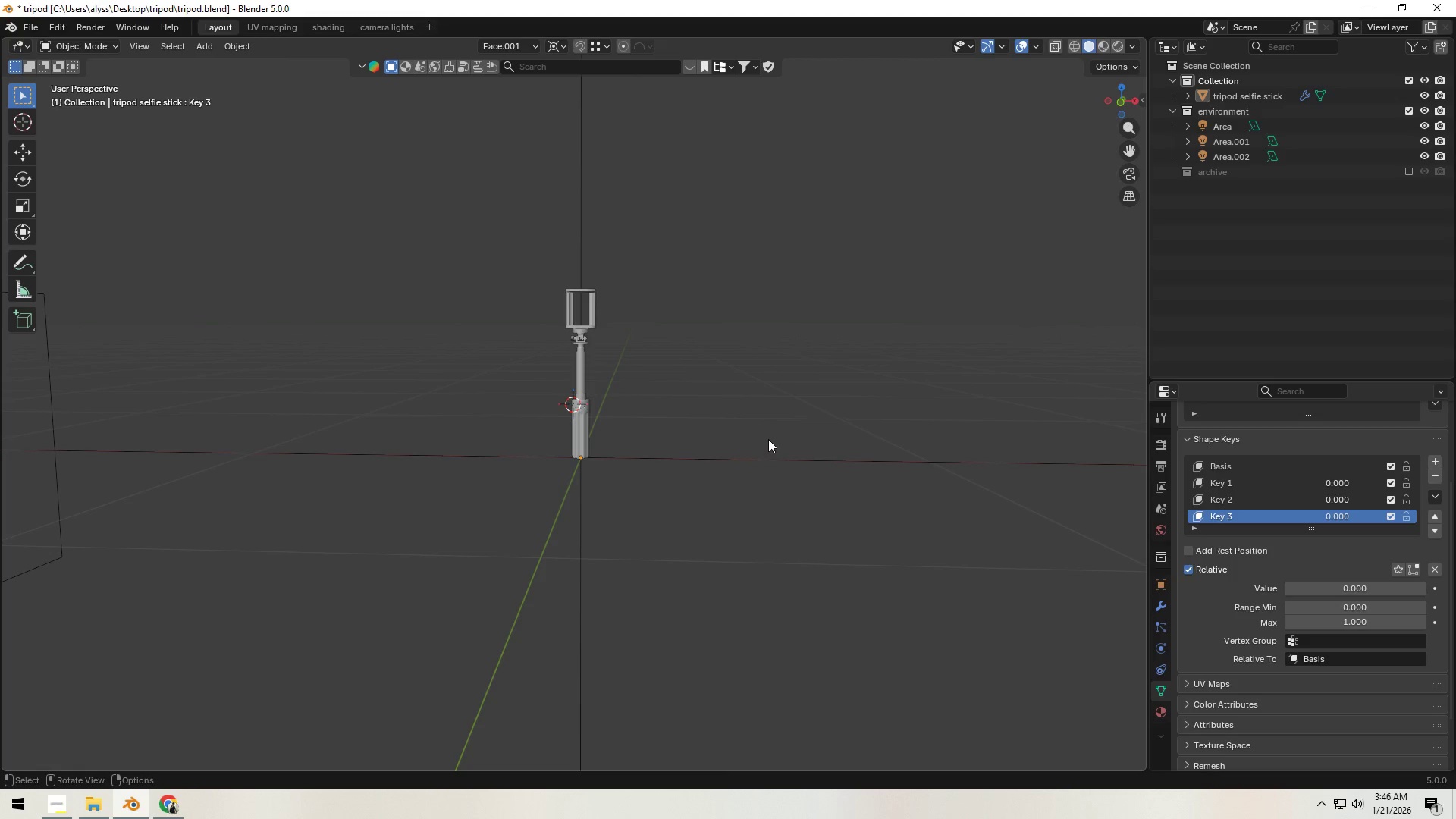 
key(Control+S)
 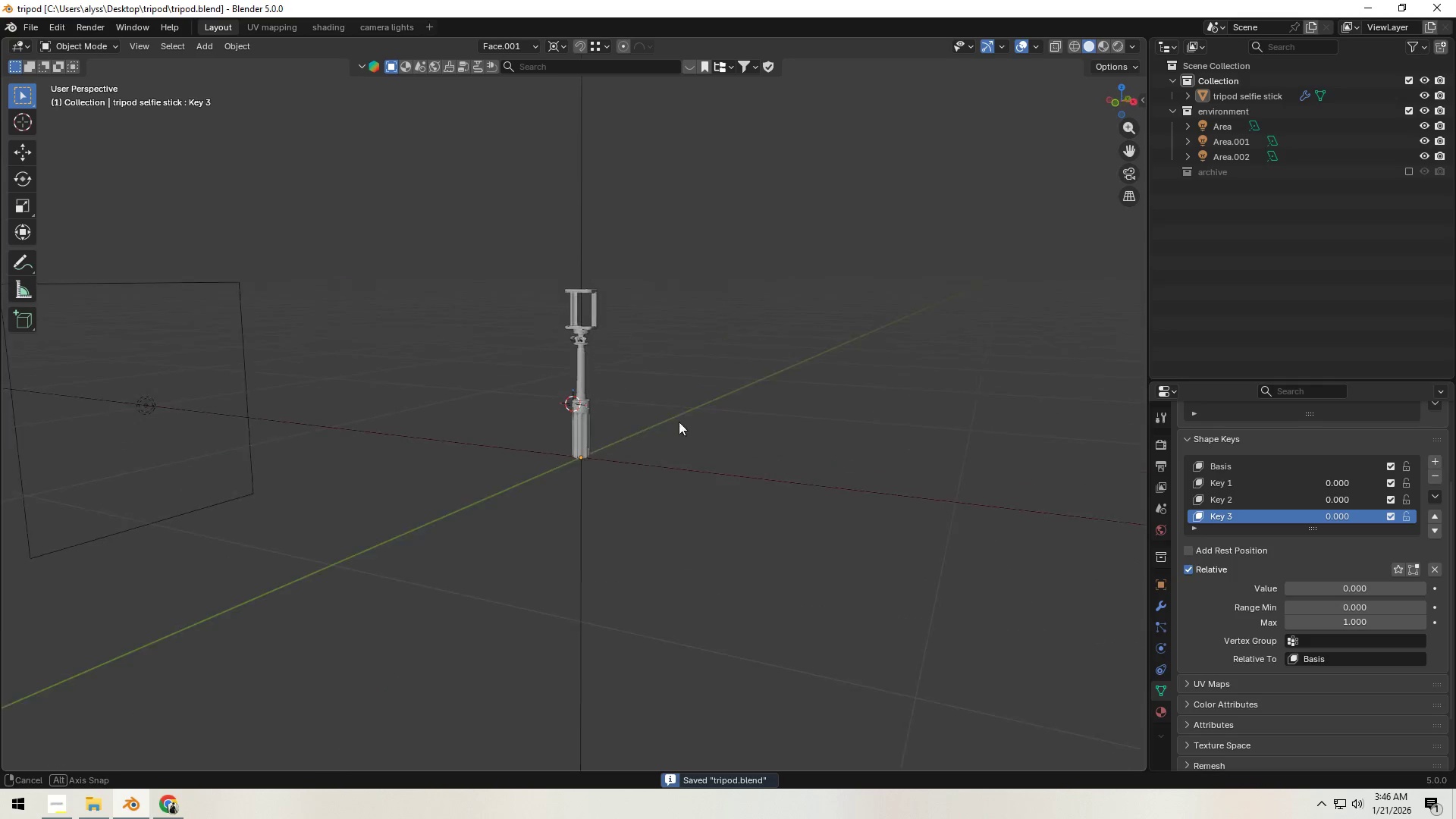 
scroll: coordinate [663, 422], scroll_direction: up, amount: 2.0
 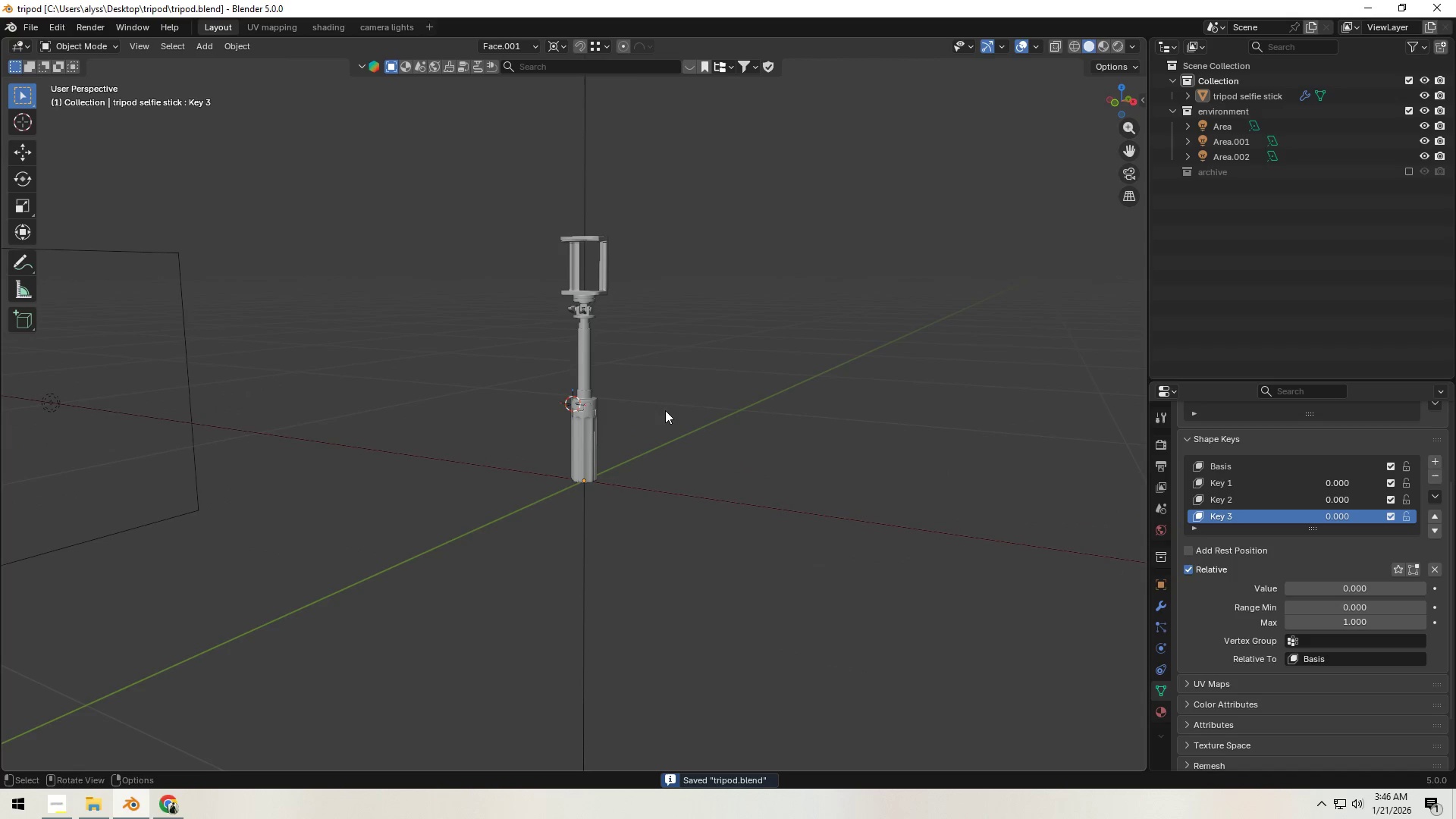 
key(Shift+ShiftLeft)
 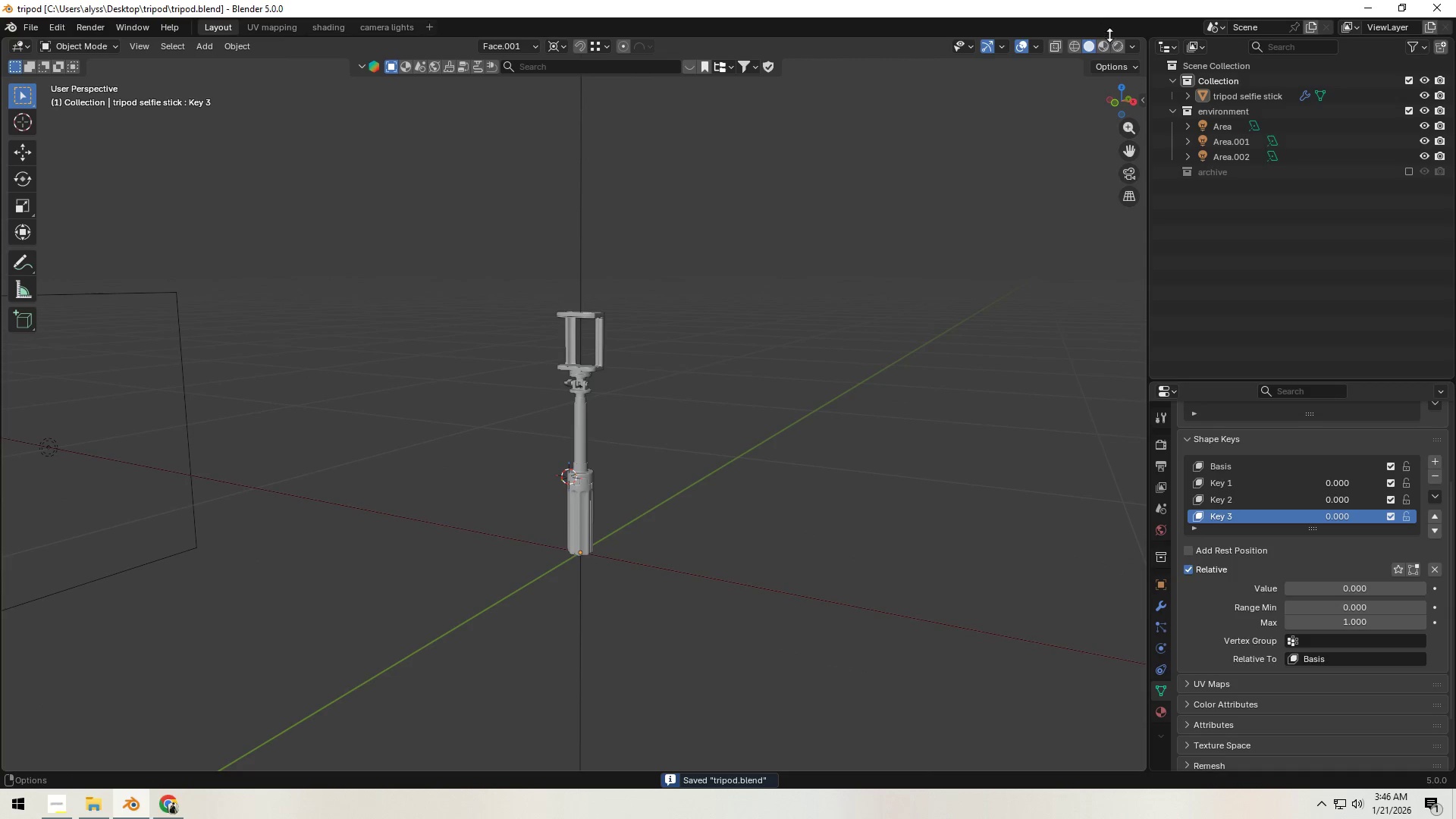 
left_click([1115, 46])
 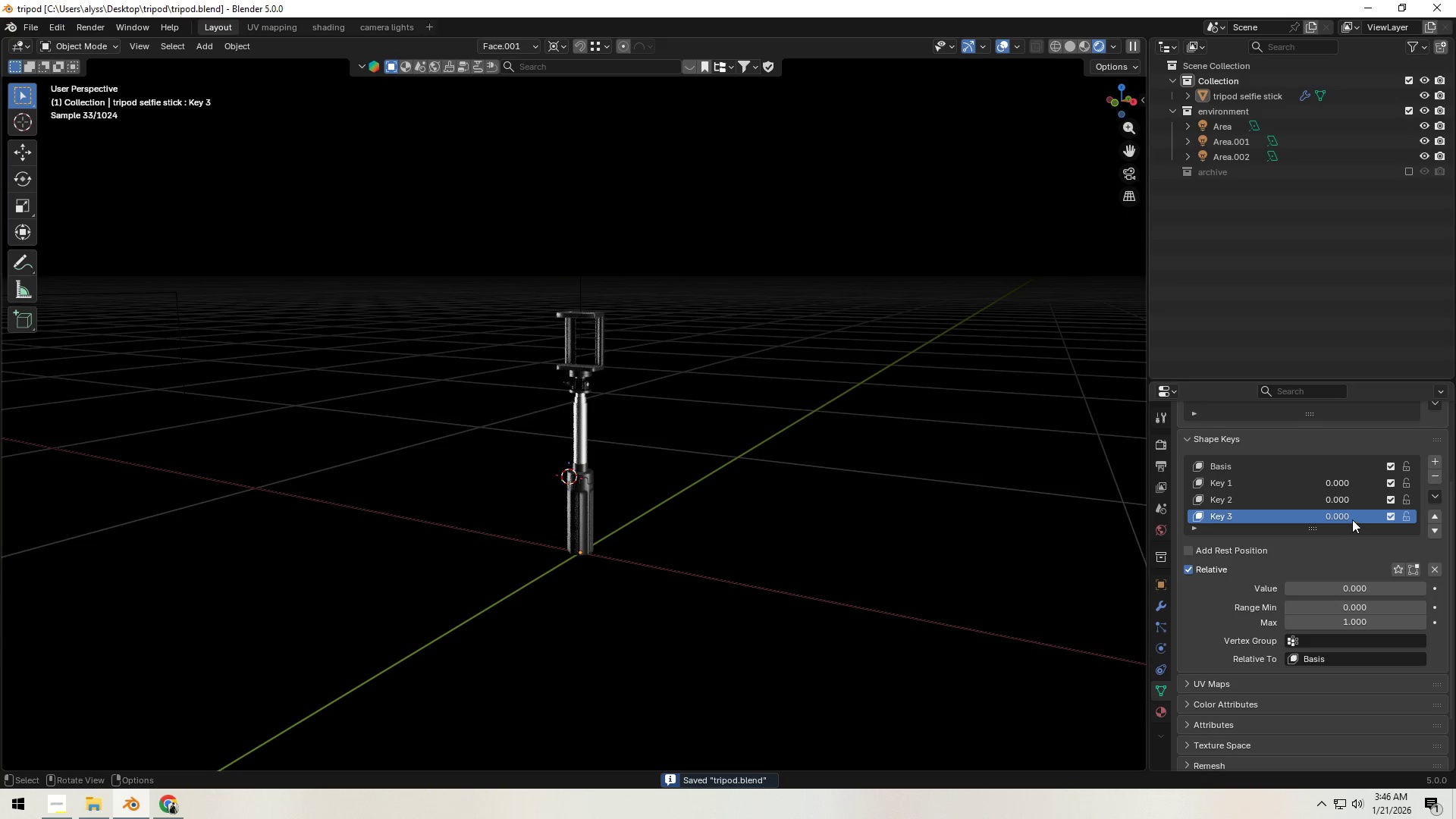 
left_click_drag(start_coordinate=[1342, 517], to_coordinate=[428, 507])
 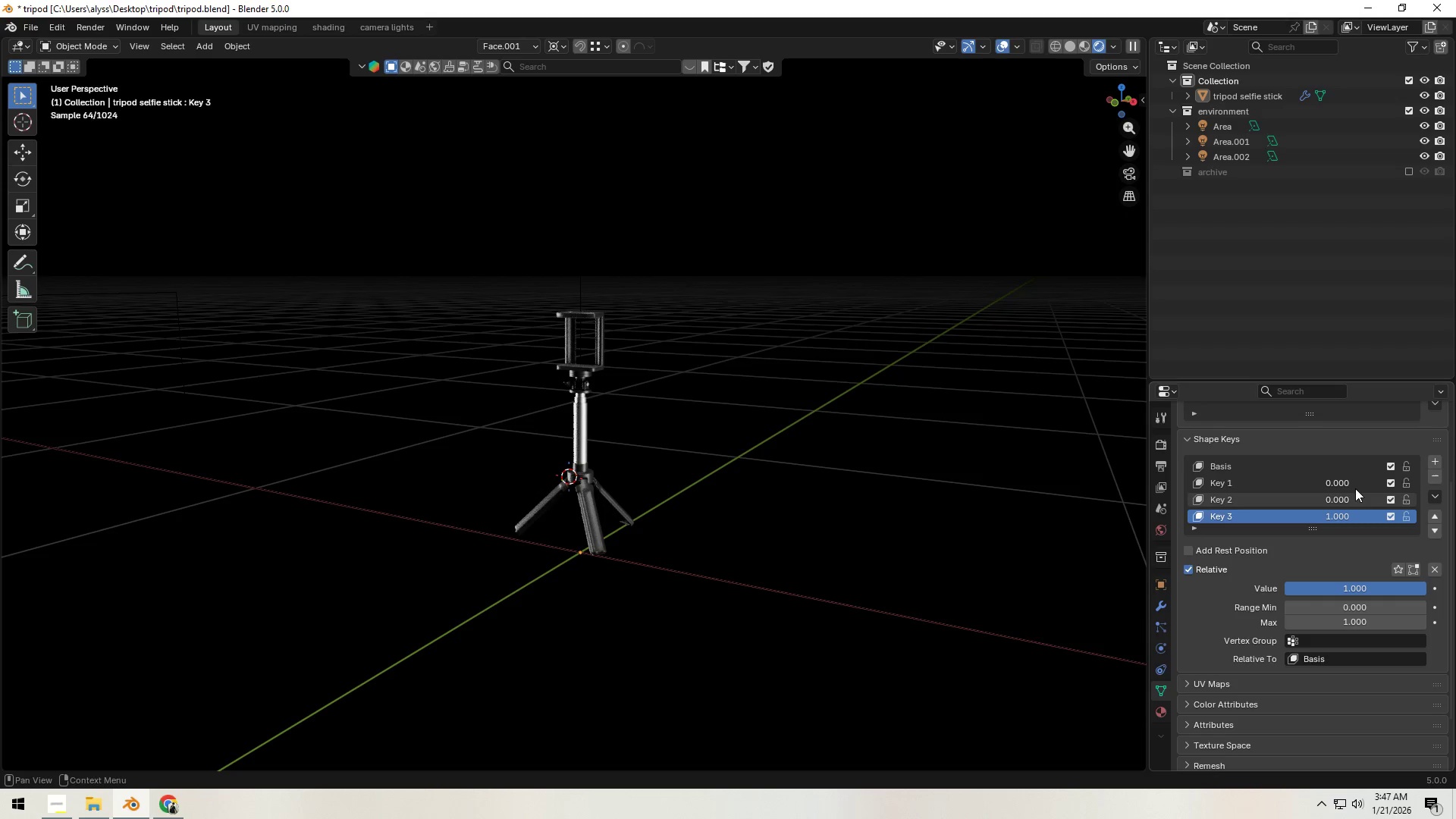 
left_click_drag(start_coordinate=[1341, 483], to_coordinate=[660, 475])
 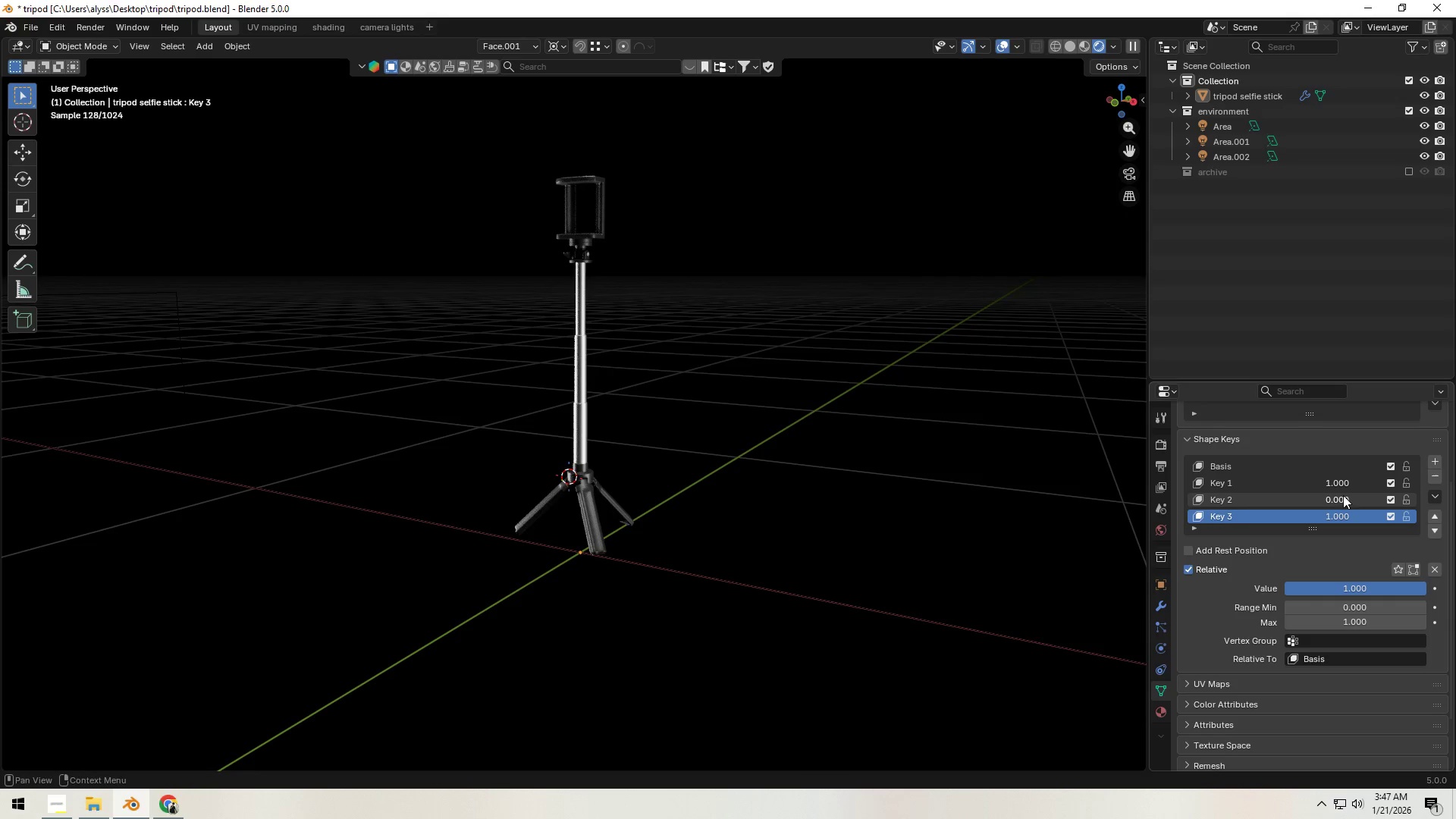 
left_click_drag(start_coordinate=[1342, 500], to_coordinate=[614, 494])
 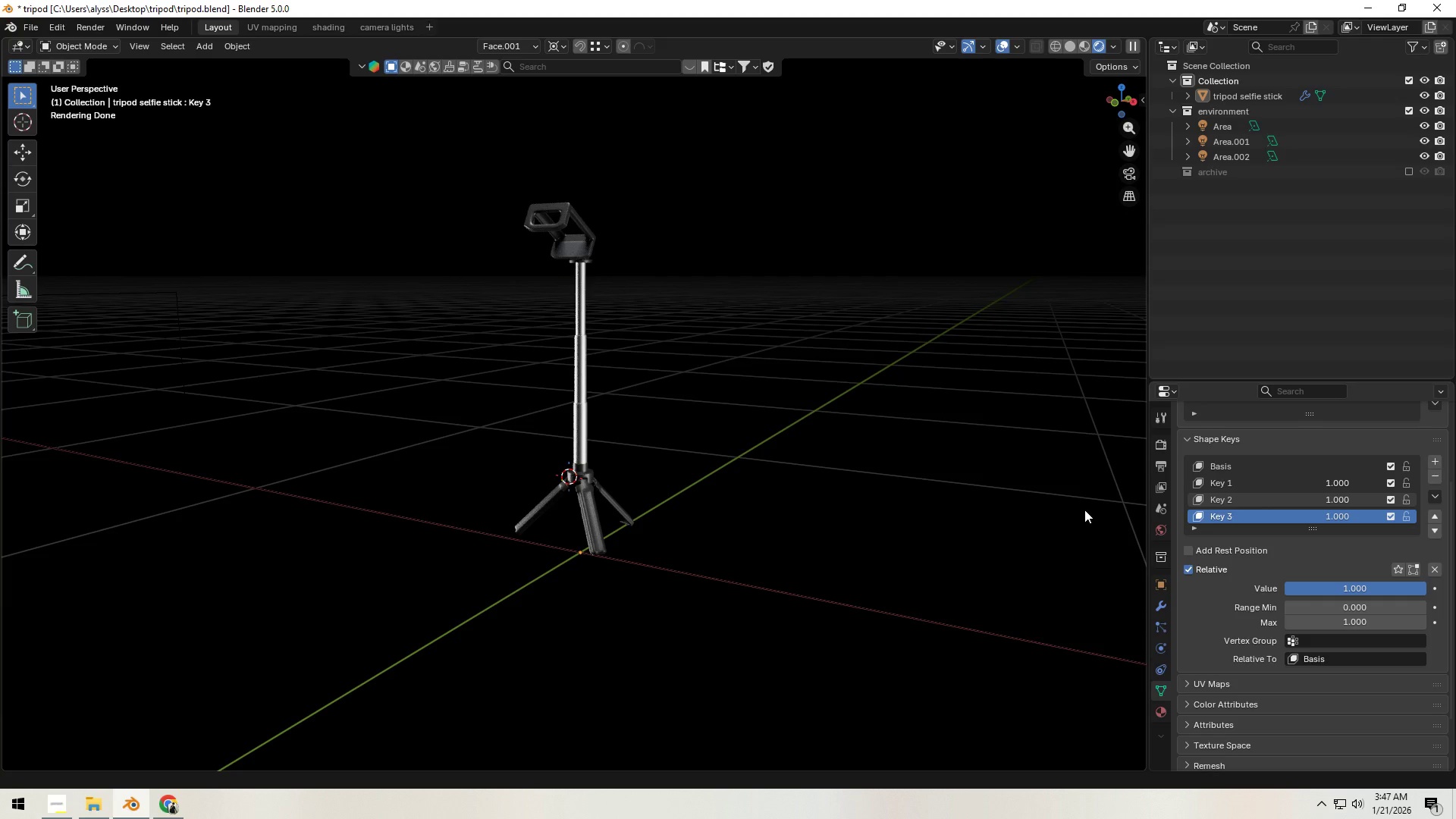 
wait(7.5)
 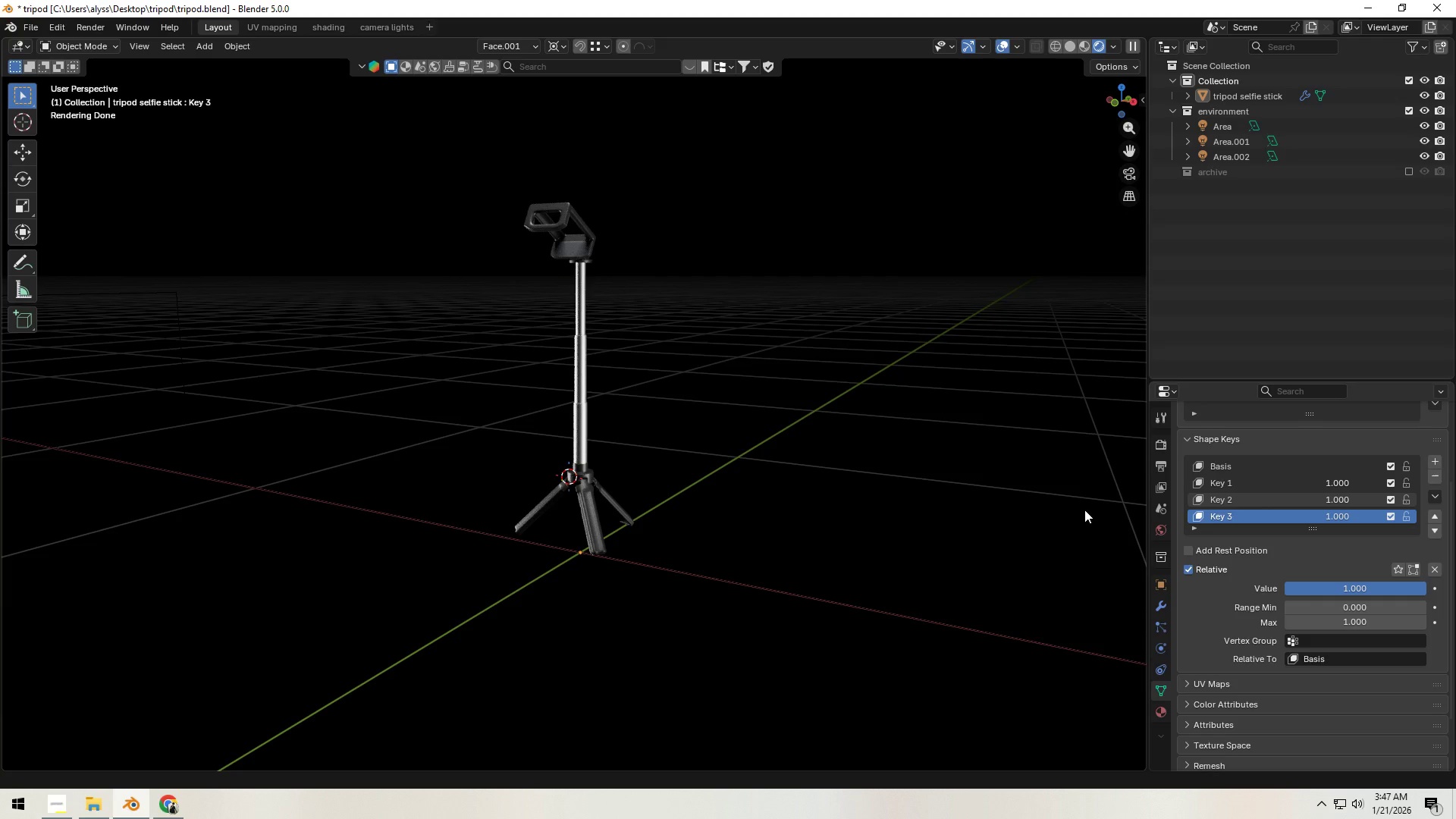 
left_click_drag(start_coordinate=[1341, 514], to_coordinate=[930, 538])
 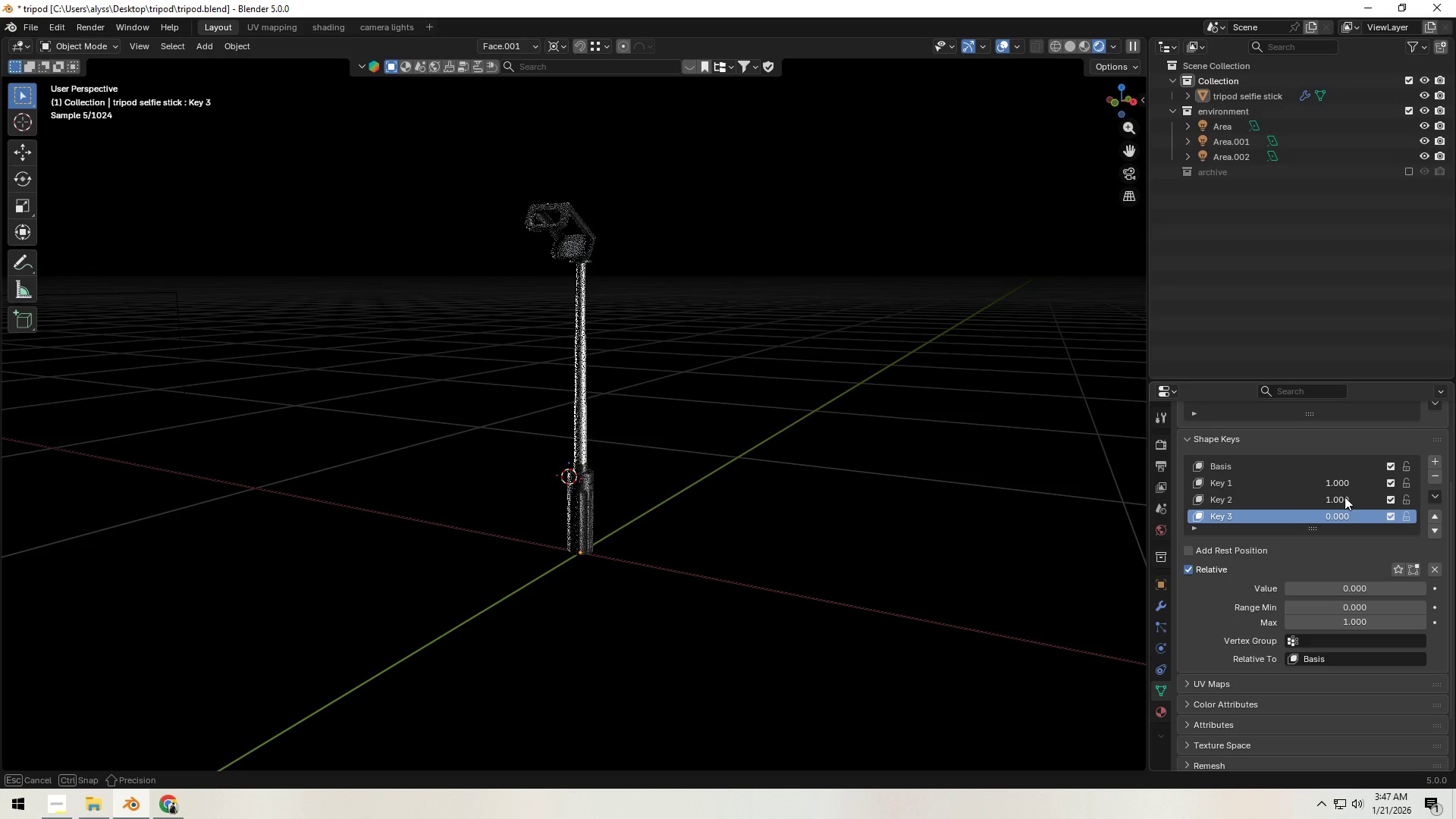 
left_click_drag(start_coordinate=[1345, 497], to_coordinate=[1214, 501])
 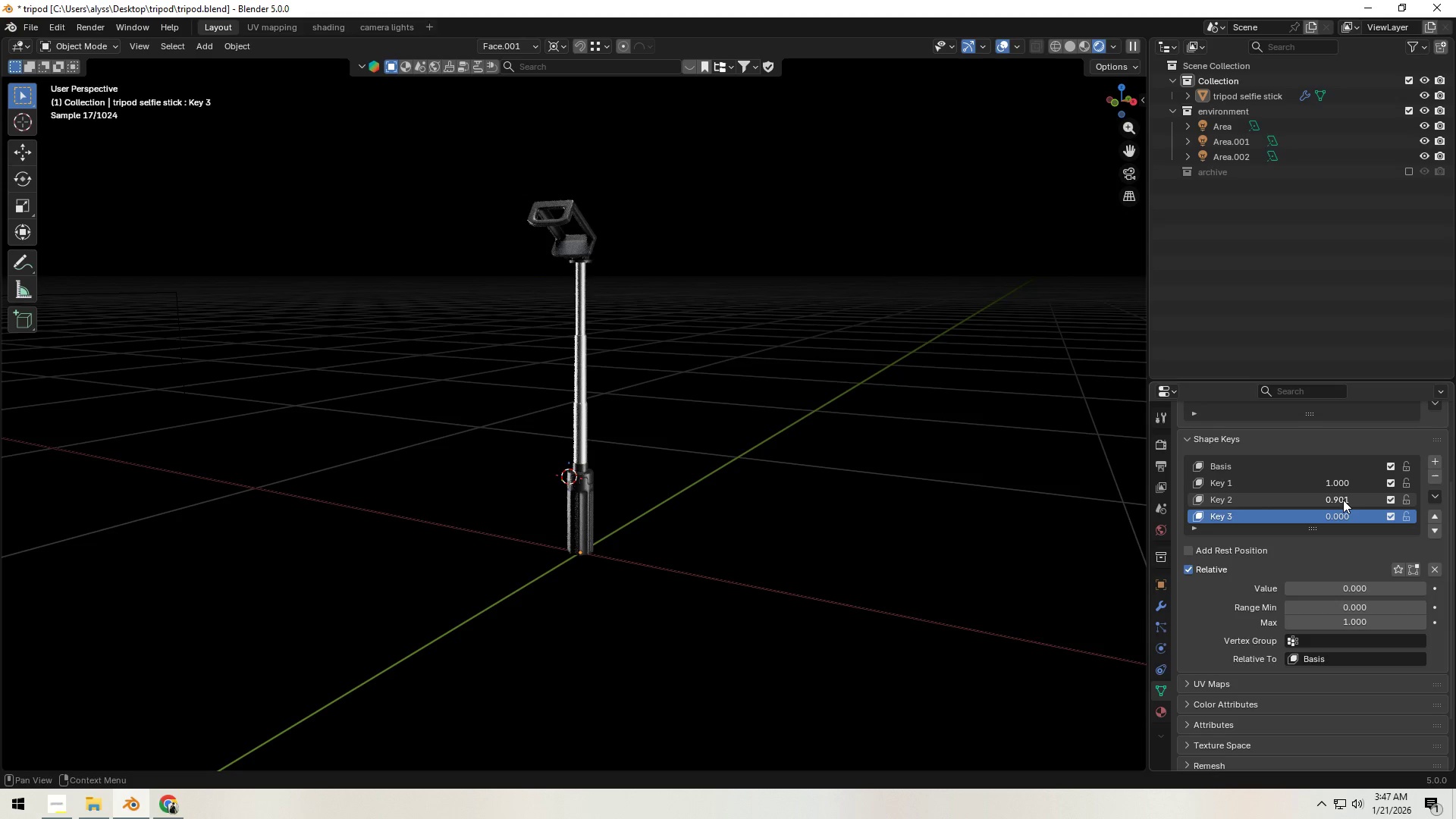 
left_click([1343, 500])
 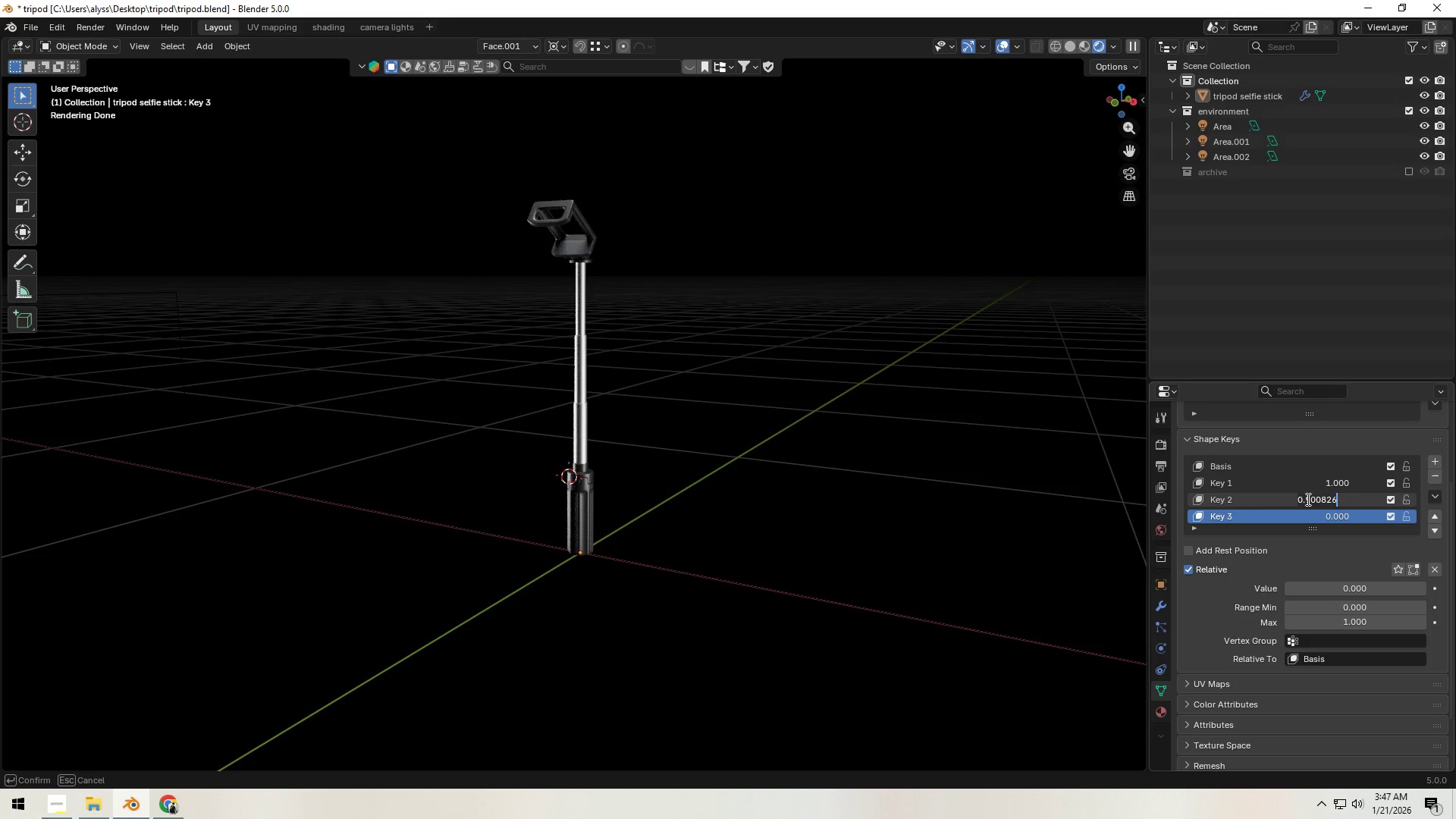 
left_click([1268, 477])
 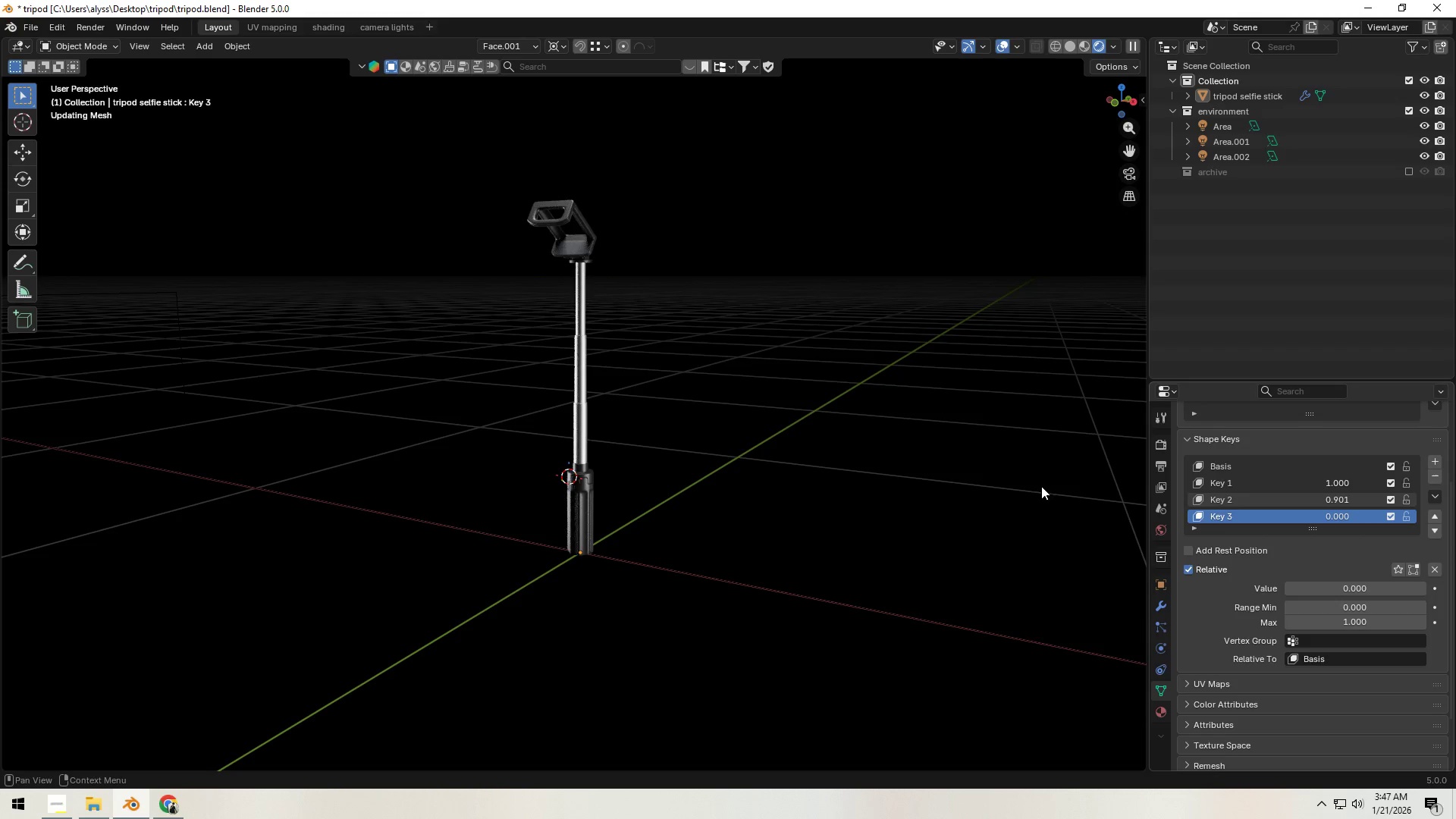 
hold_key(key=Z, duration=0.95)
 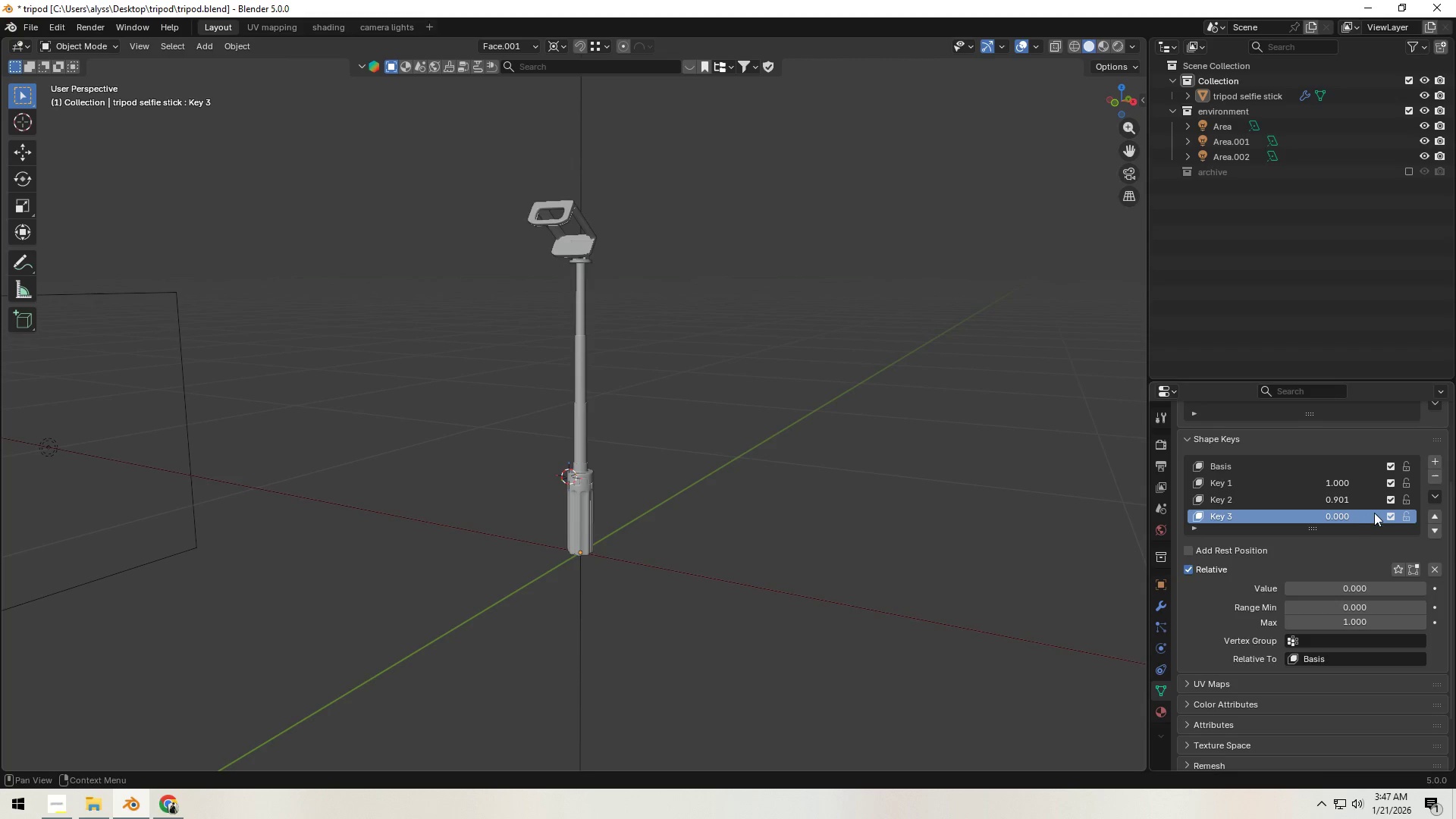 
left_click_drag(start_coordinate=[1342, 500], to_coordinate=[1128, 509])
 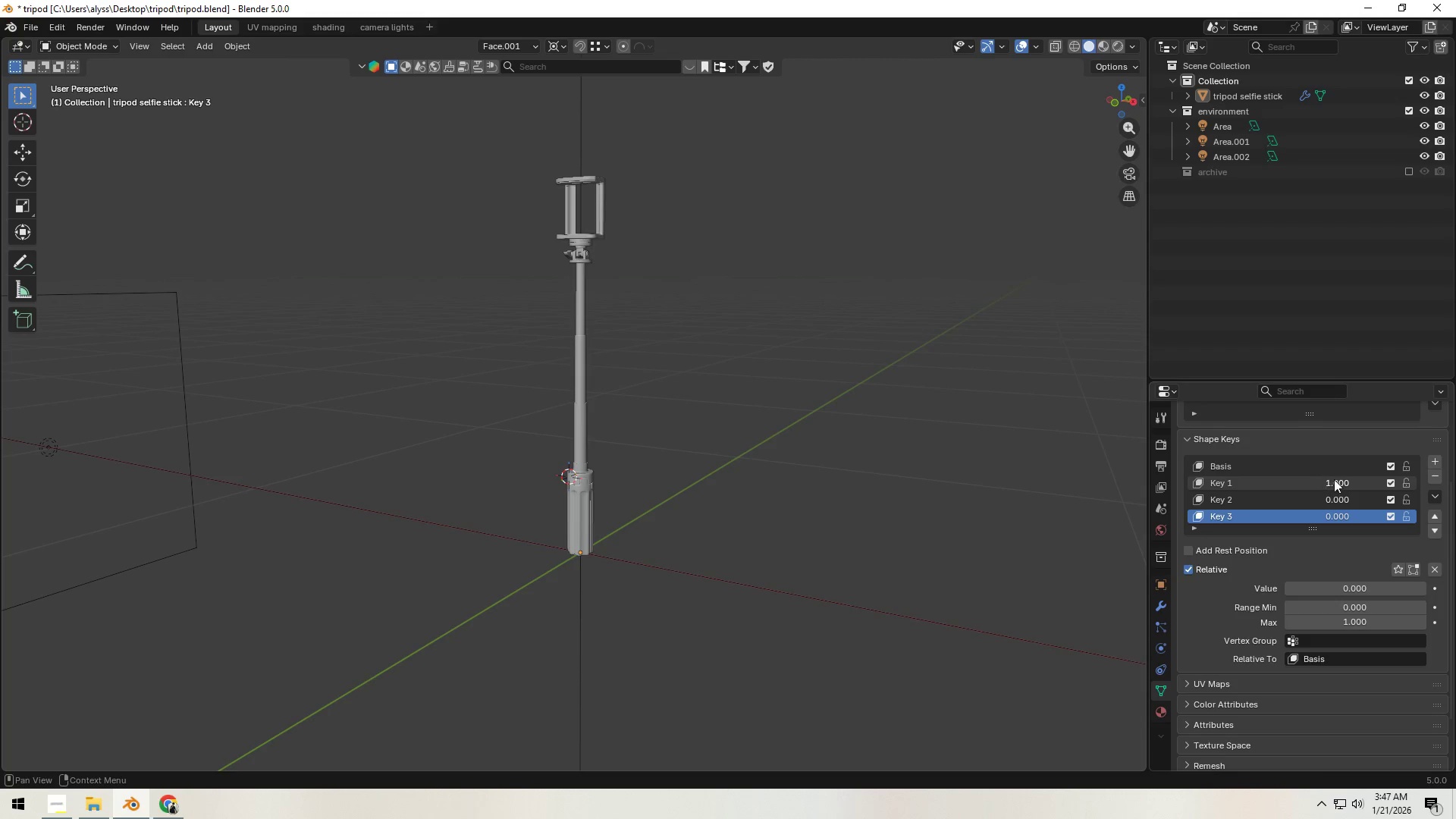 
left_click_drag(start_coordinate=[1335, 479], to_coordinate=[902, 517])
 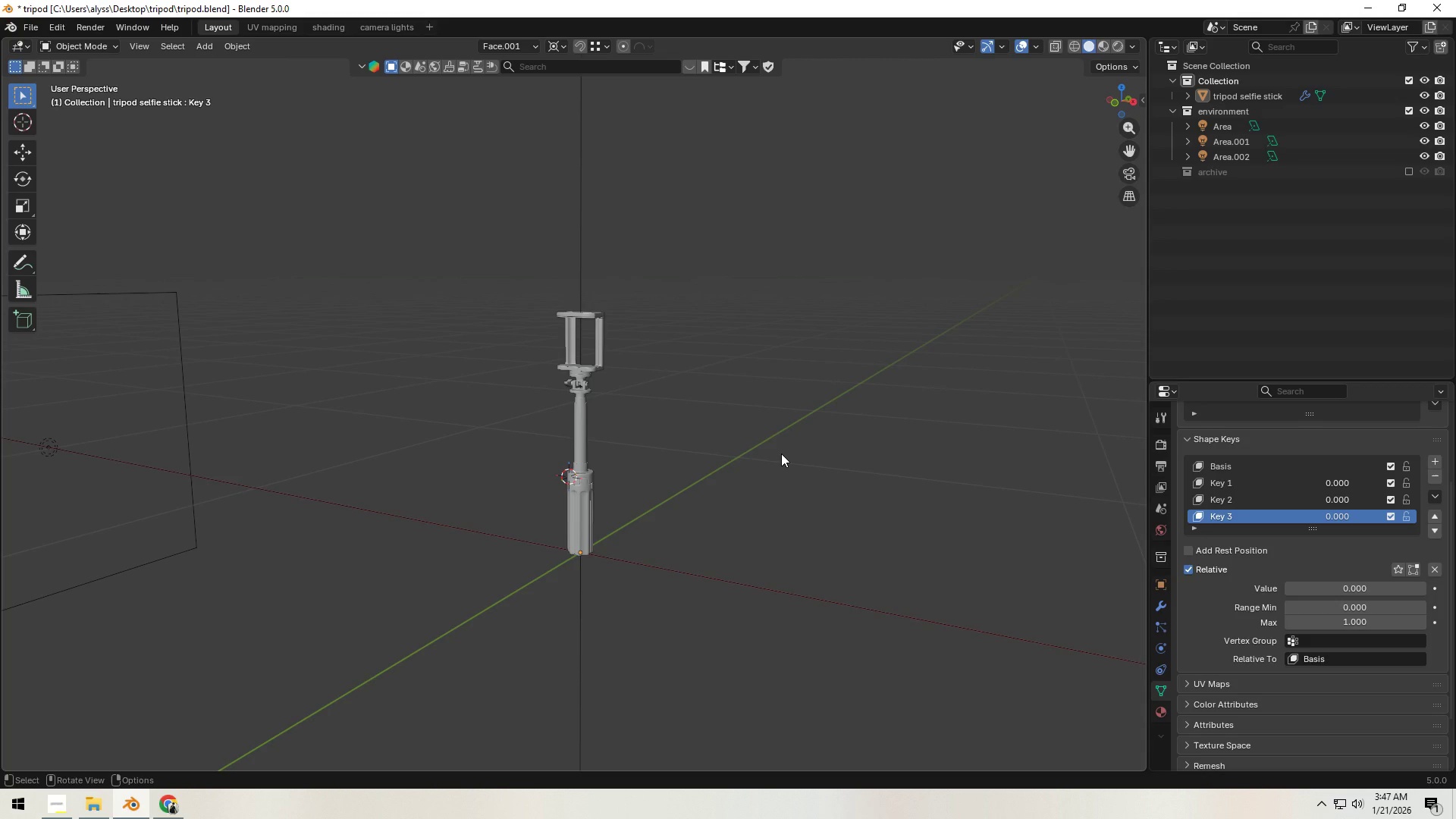 
left_click([781, 453])
 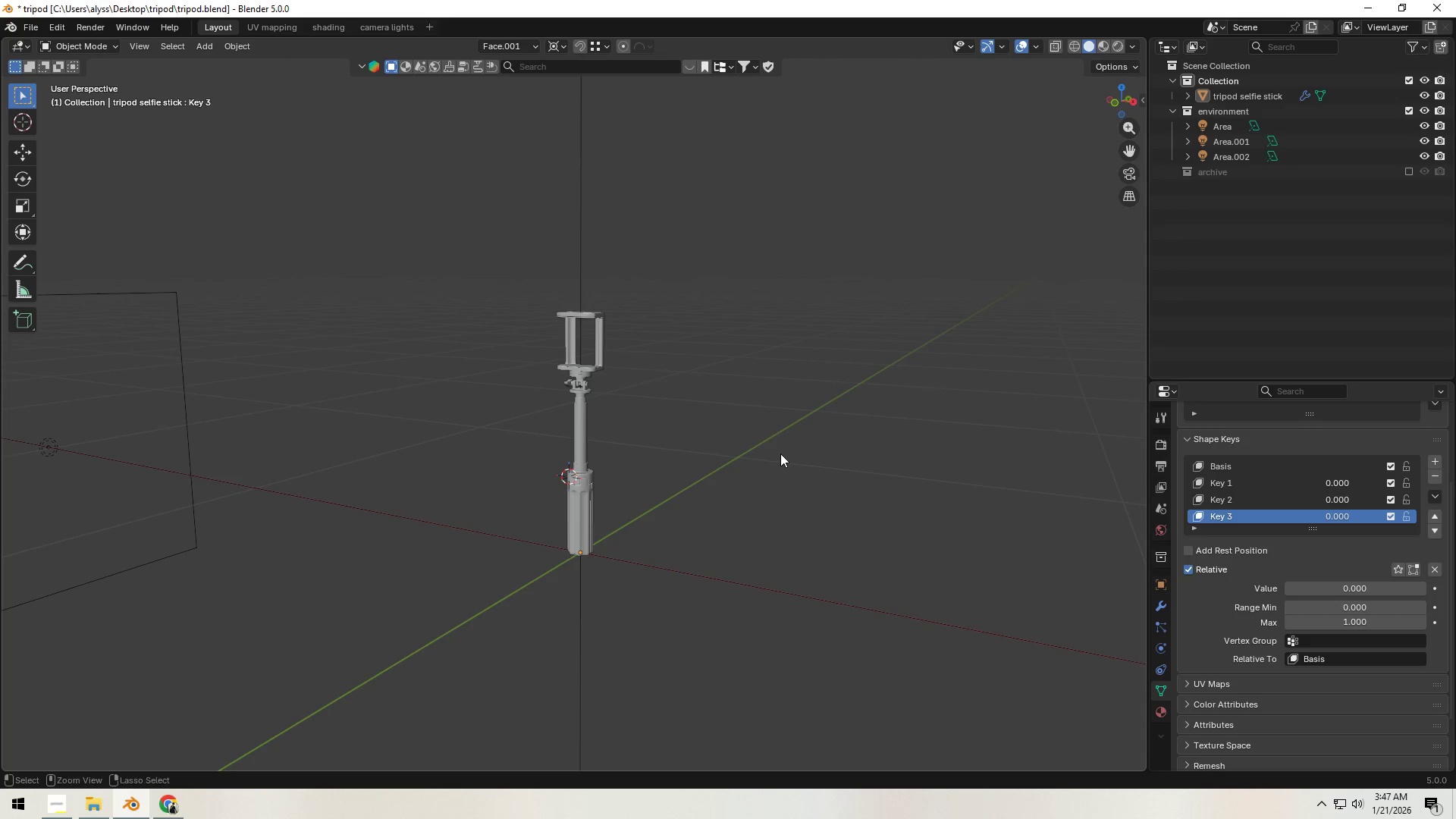 